 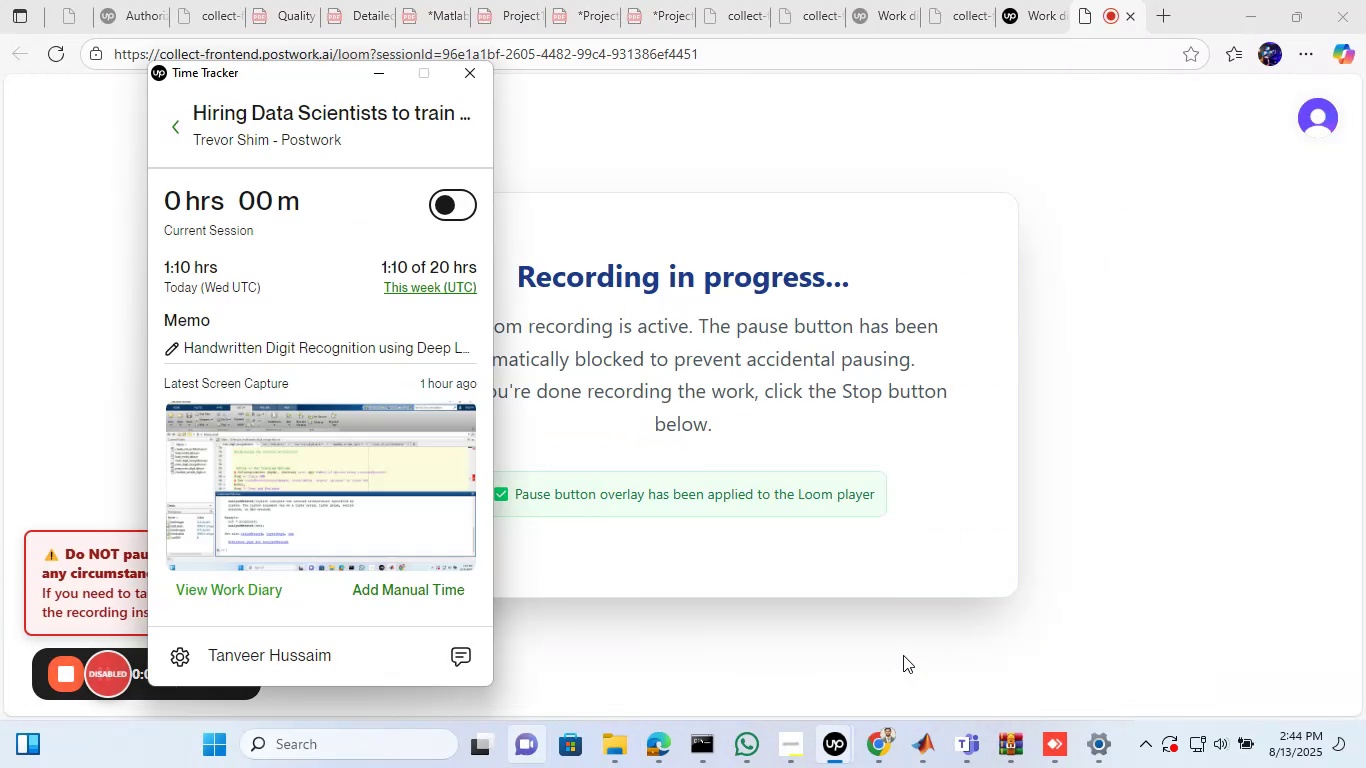 
scroll: coordinate [238, 348], scroll_direction: down, amount: 4.0
 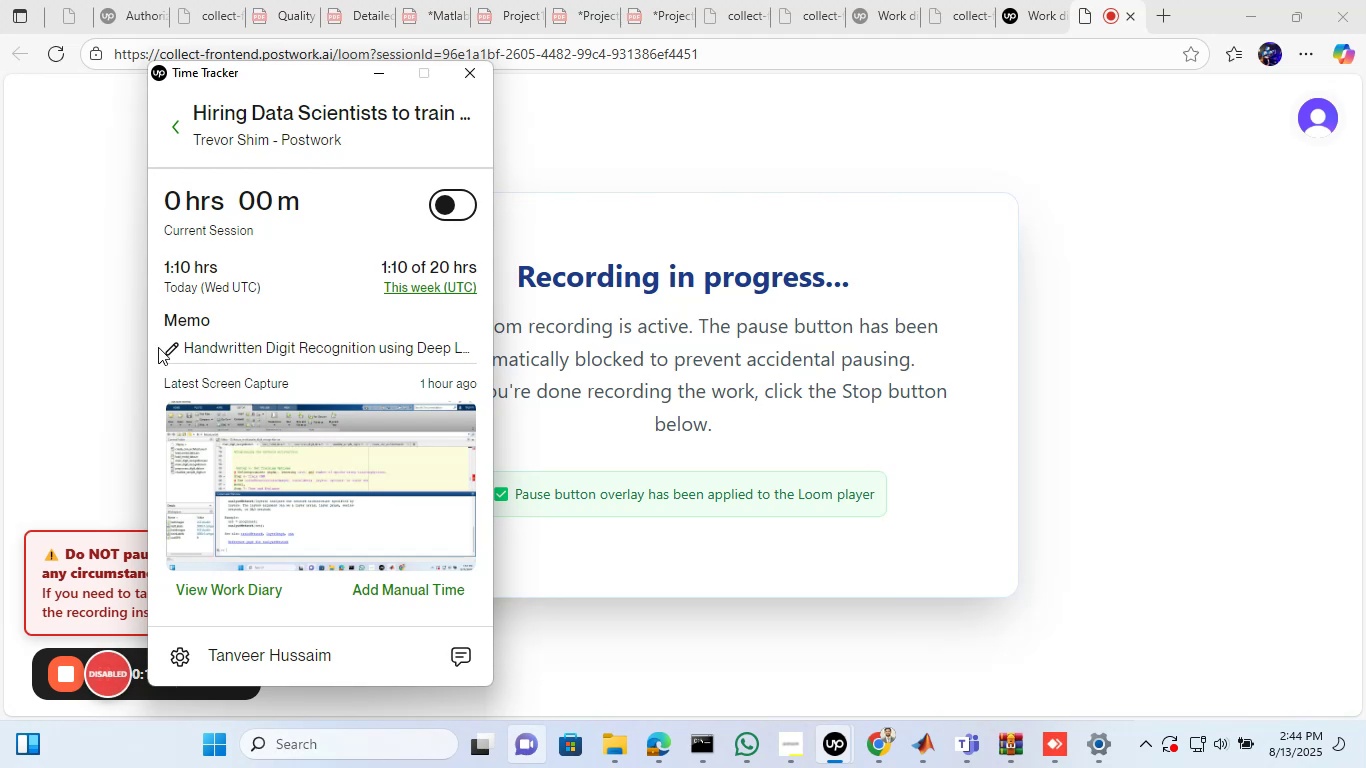 
left_click([165, 347])
 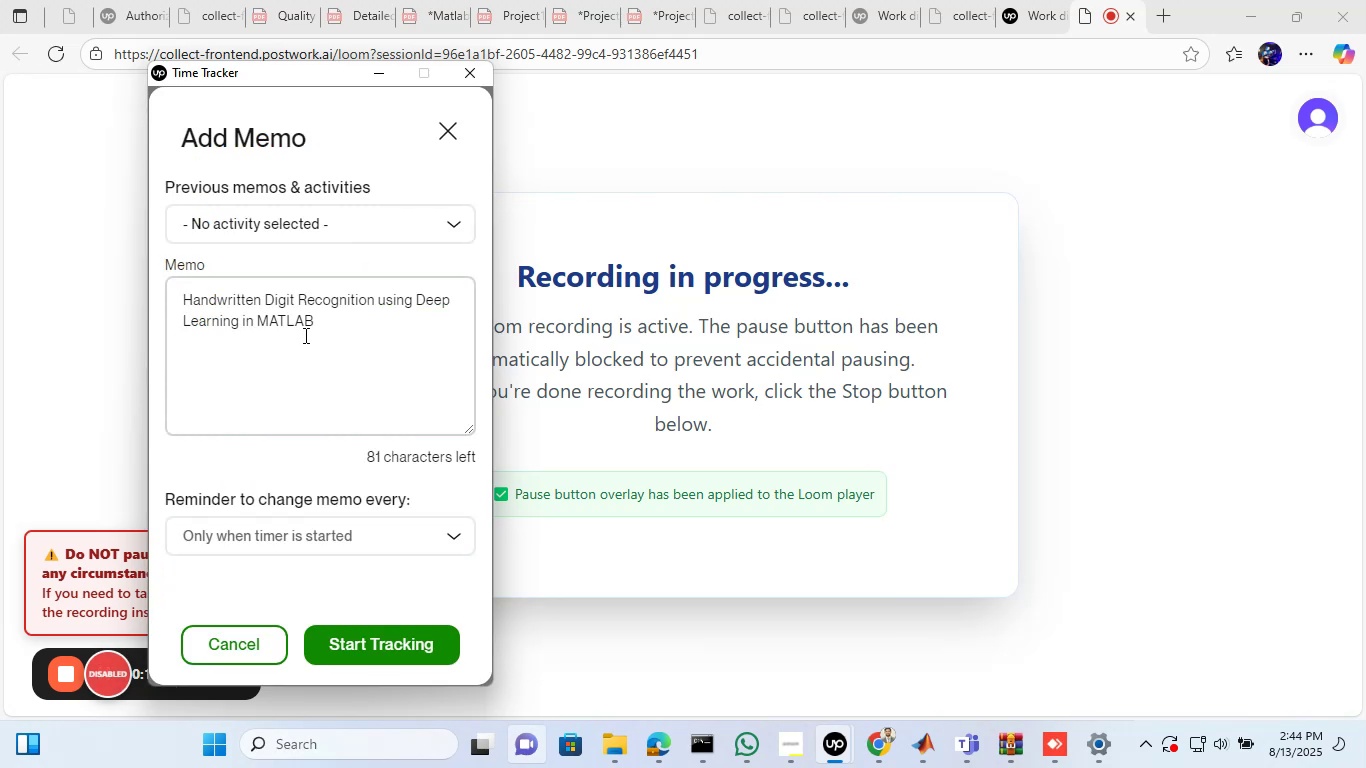 
left_click_drag(start_coordinate=[361, 335], to_coordinate=[176, 304])
 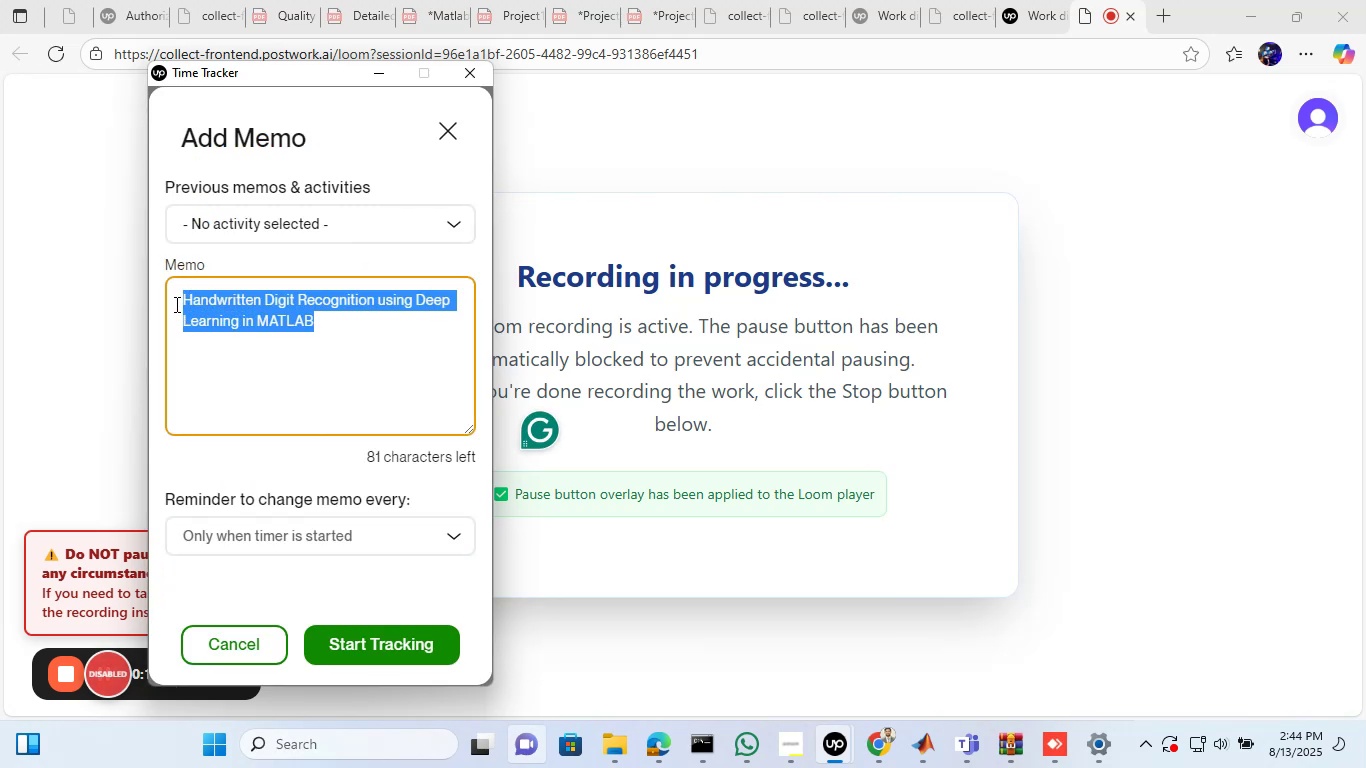 
key(Backspace)
type(TV )
key(Backspace)
key(Backspace)
key(Backspace)
type(tv automation project testub)
key(Backspace)
key(Backspace)
type(ing phase on real hardware)
 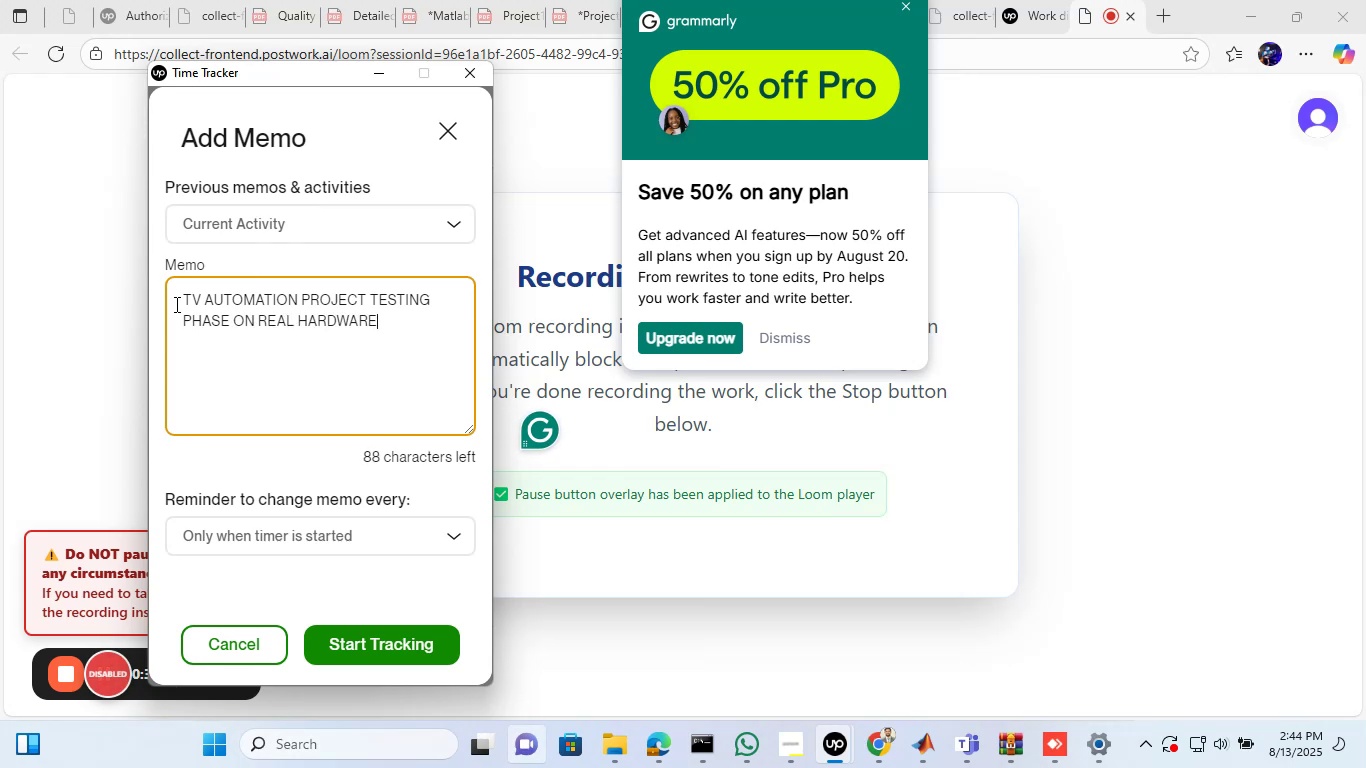 
key(Shift+Enter)
 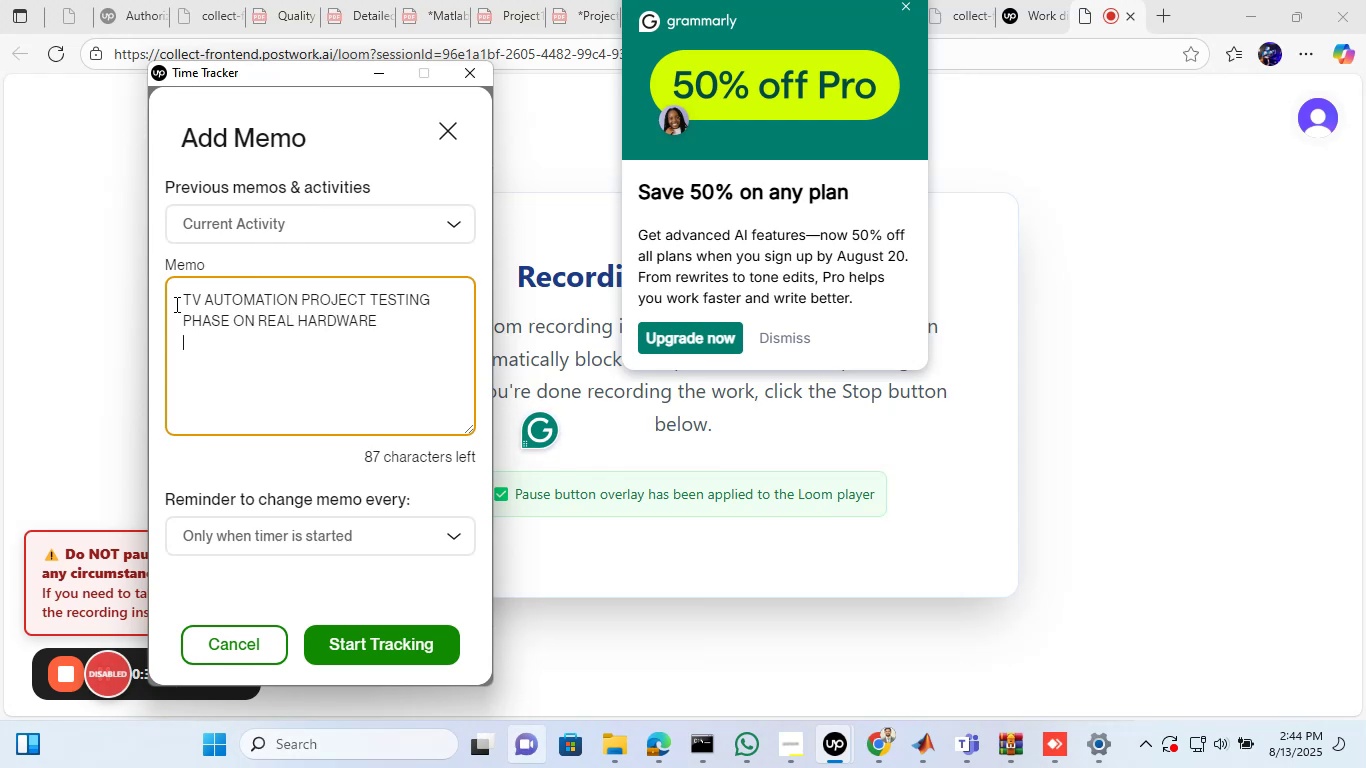 
type(contrlo)
key(Backspace)
key(Backspace)
type(olling using anydesk)
 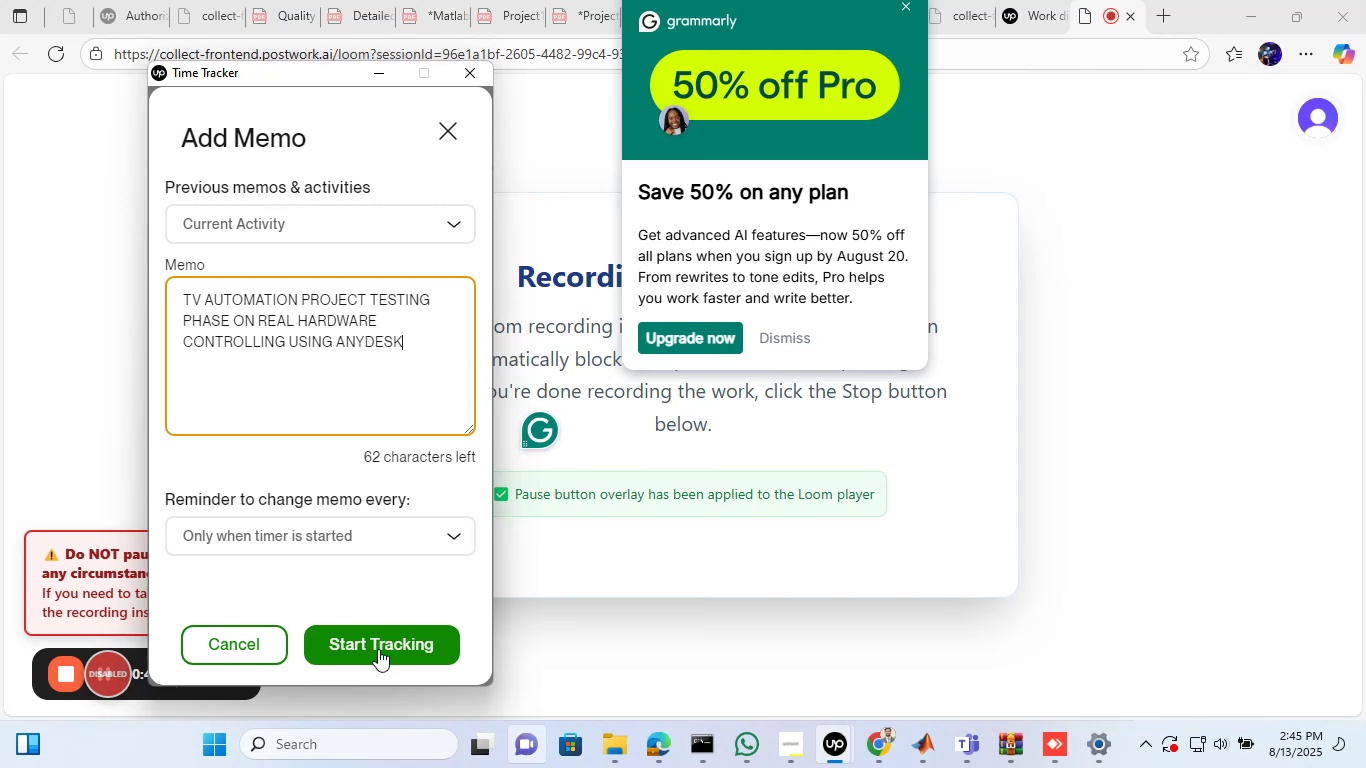 
left_click([400, 646])
 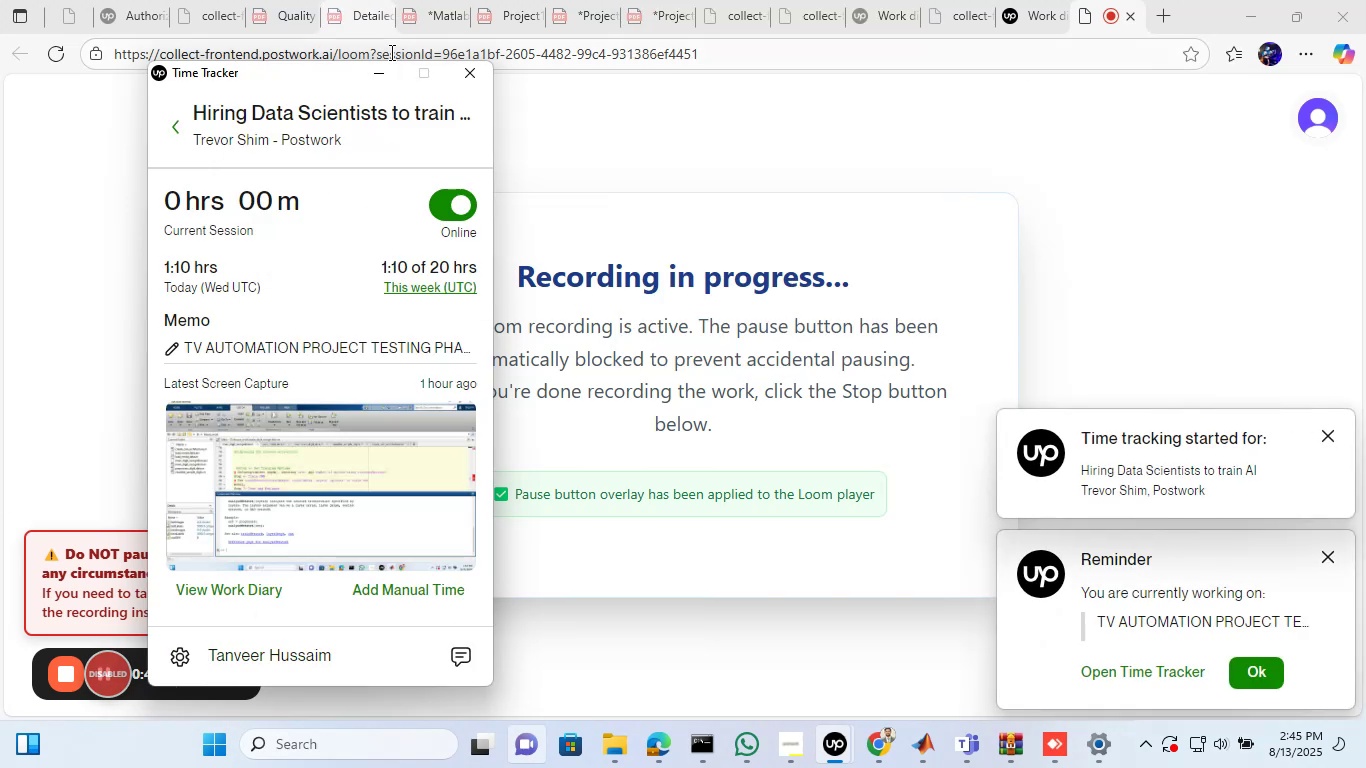 
left_click([380, 77])
 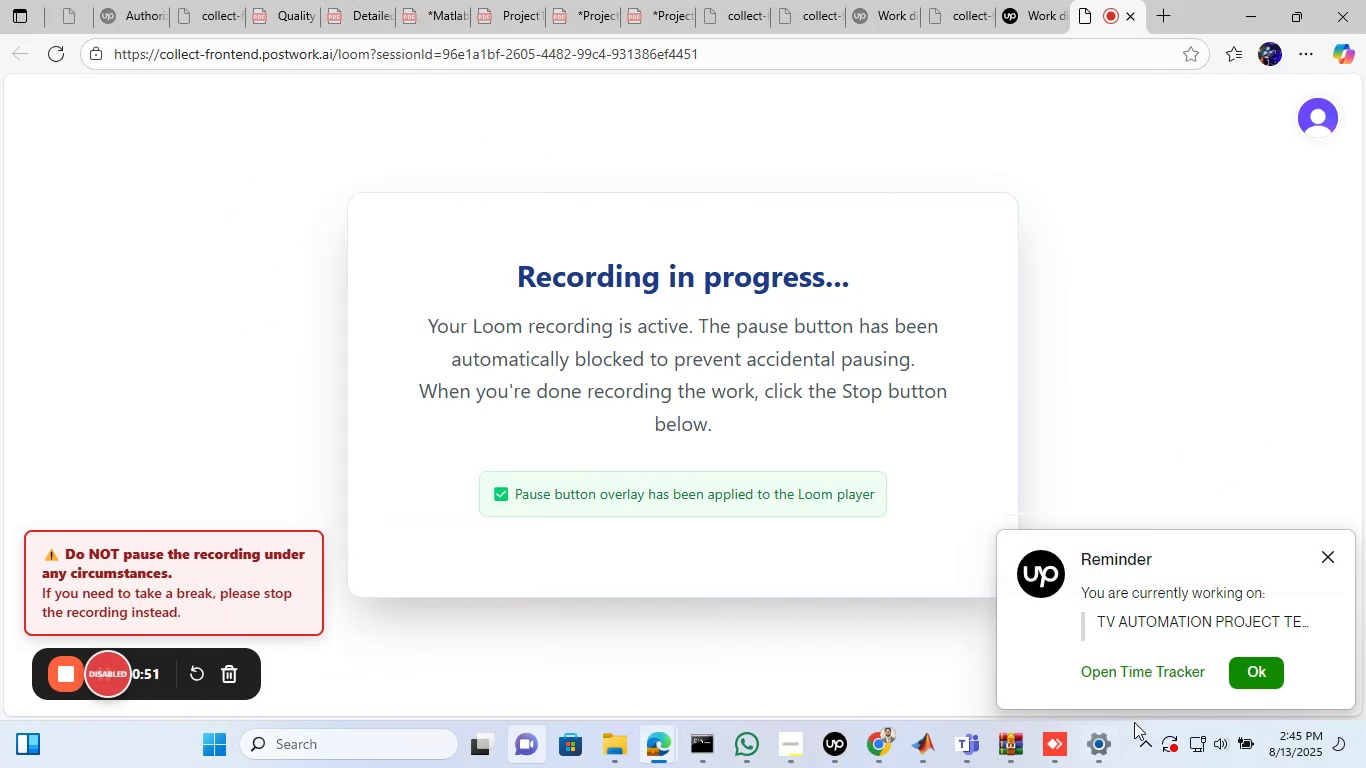 
left_click([707, 746])
 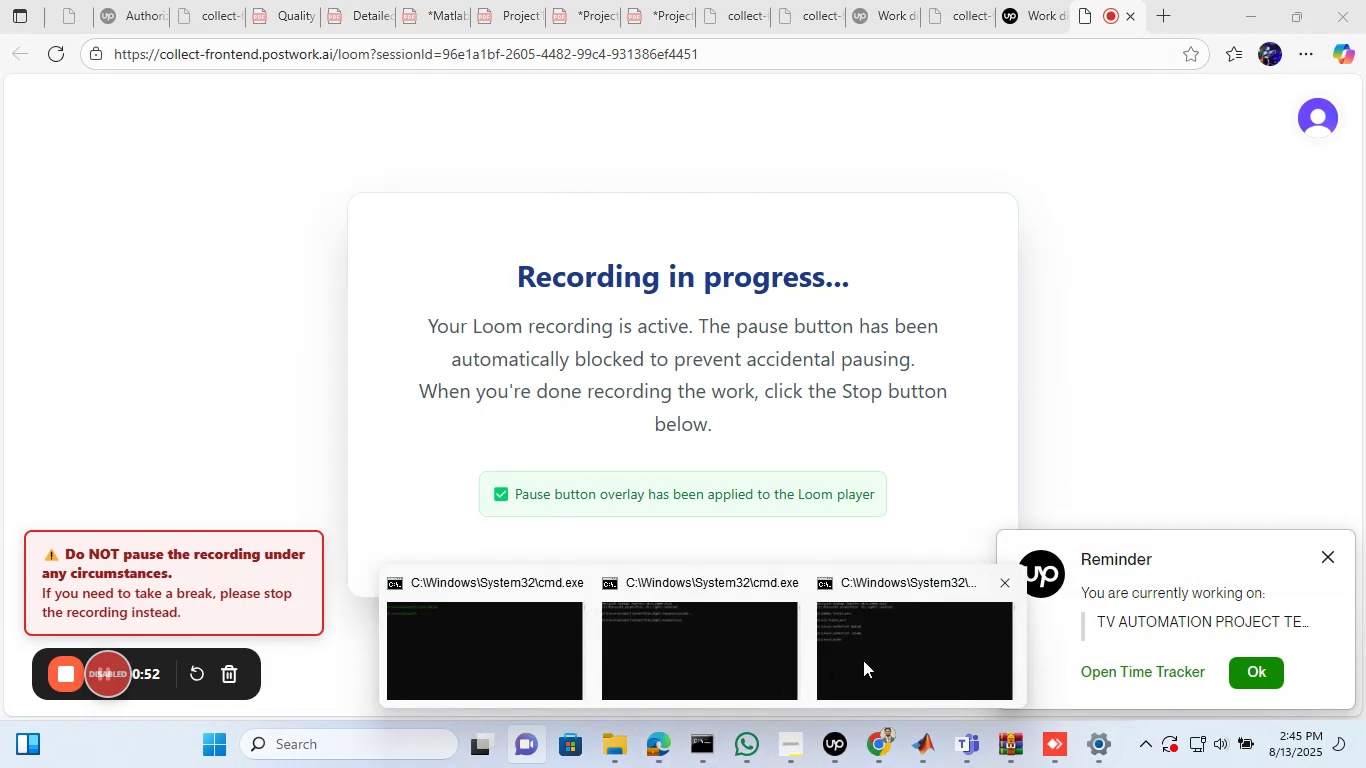 
left_click([866, 660])
 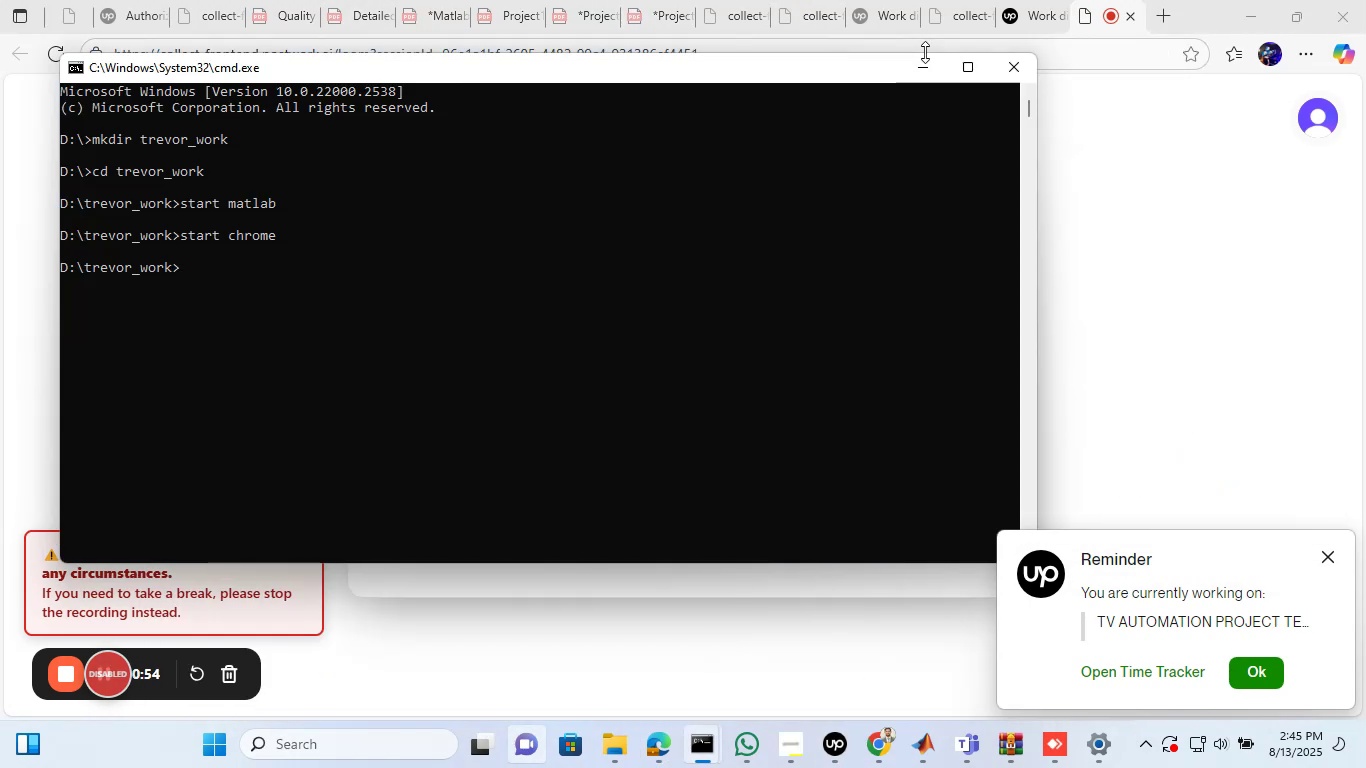 
left_click([918, 70])
 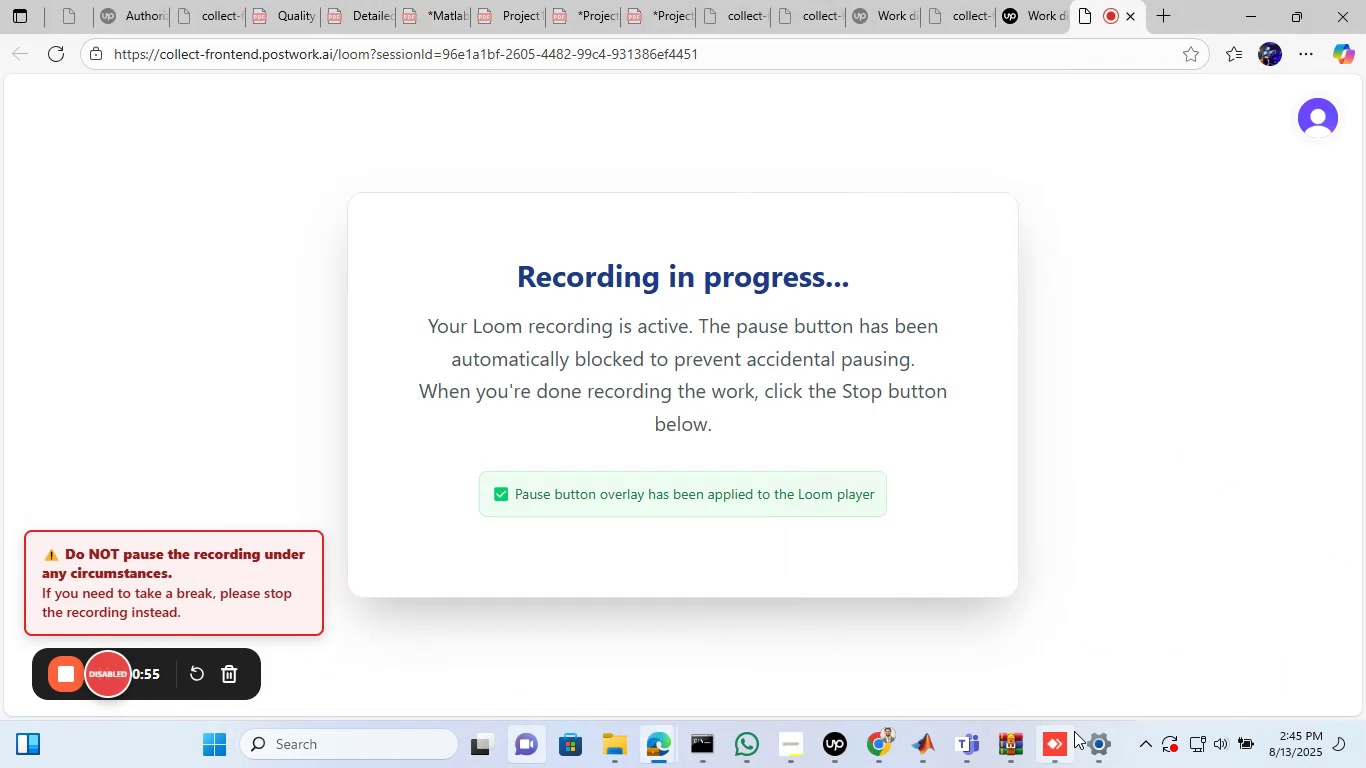 
left_click([1052, 743])
 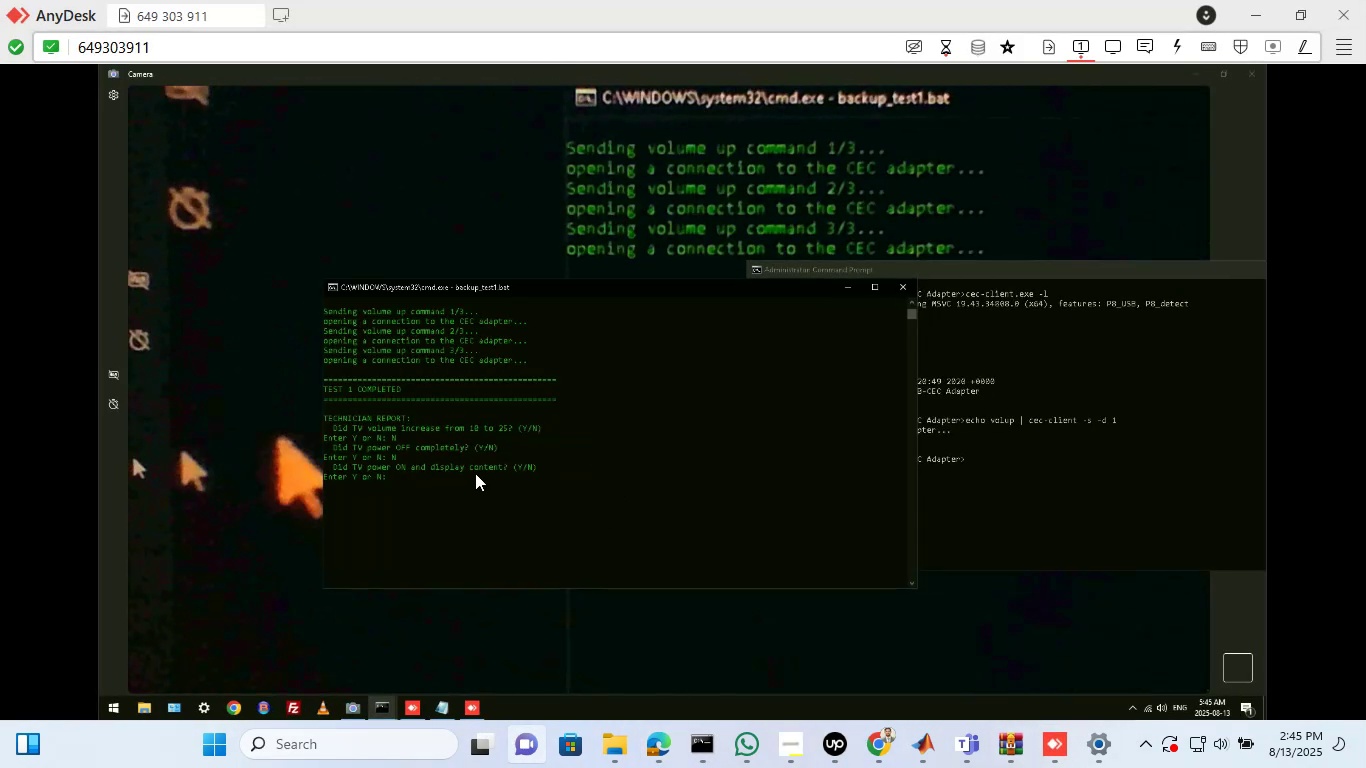 
left_click([426, 480])
 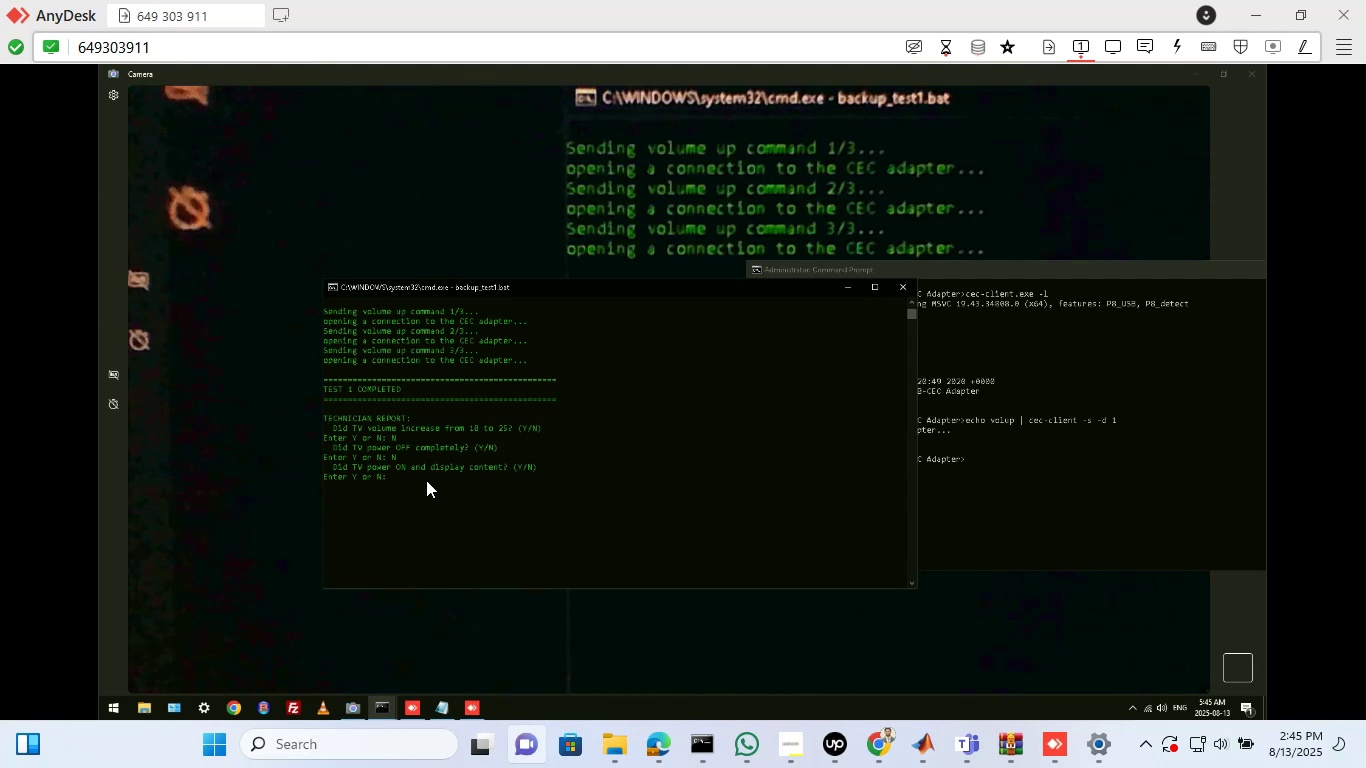 
key(Shift+N)
 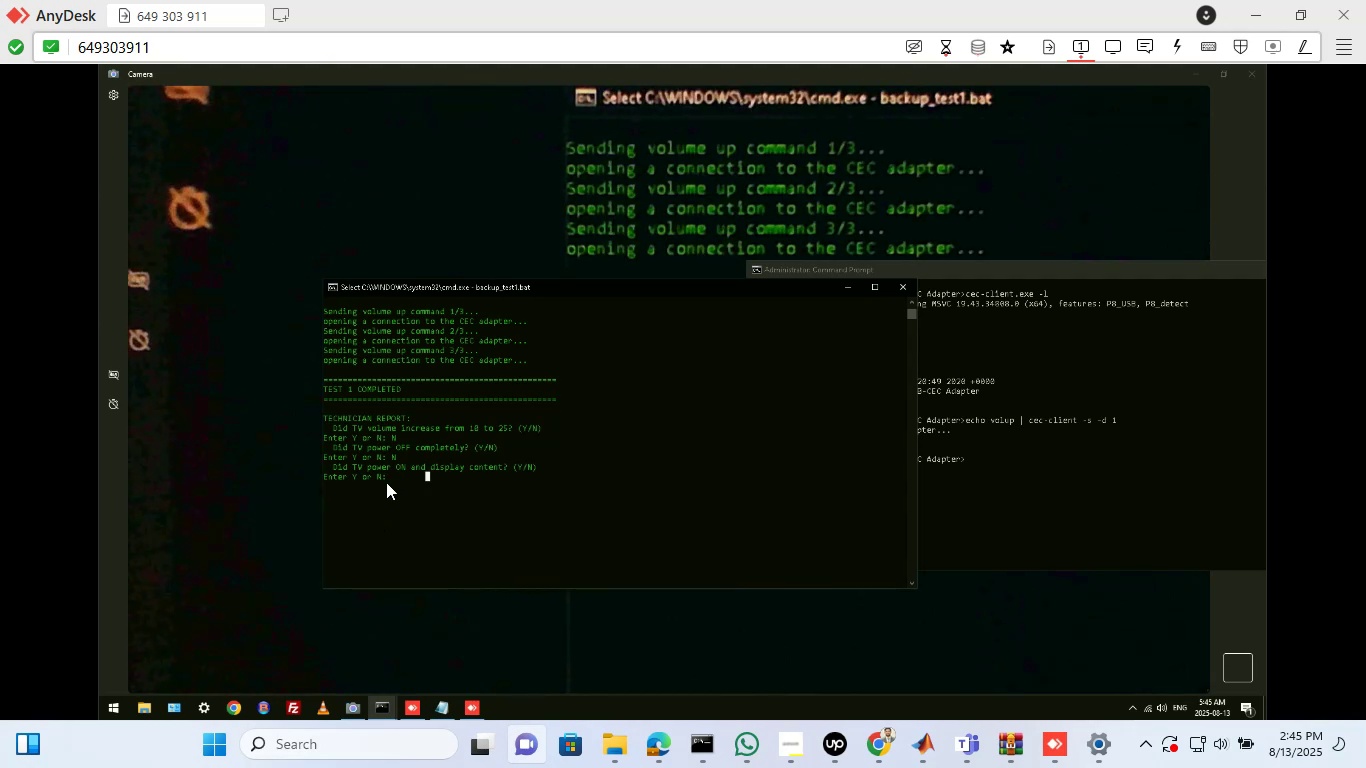 
left_click([390, 476])
 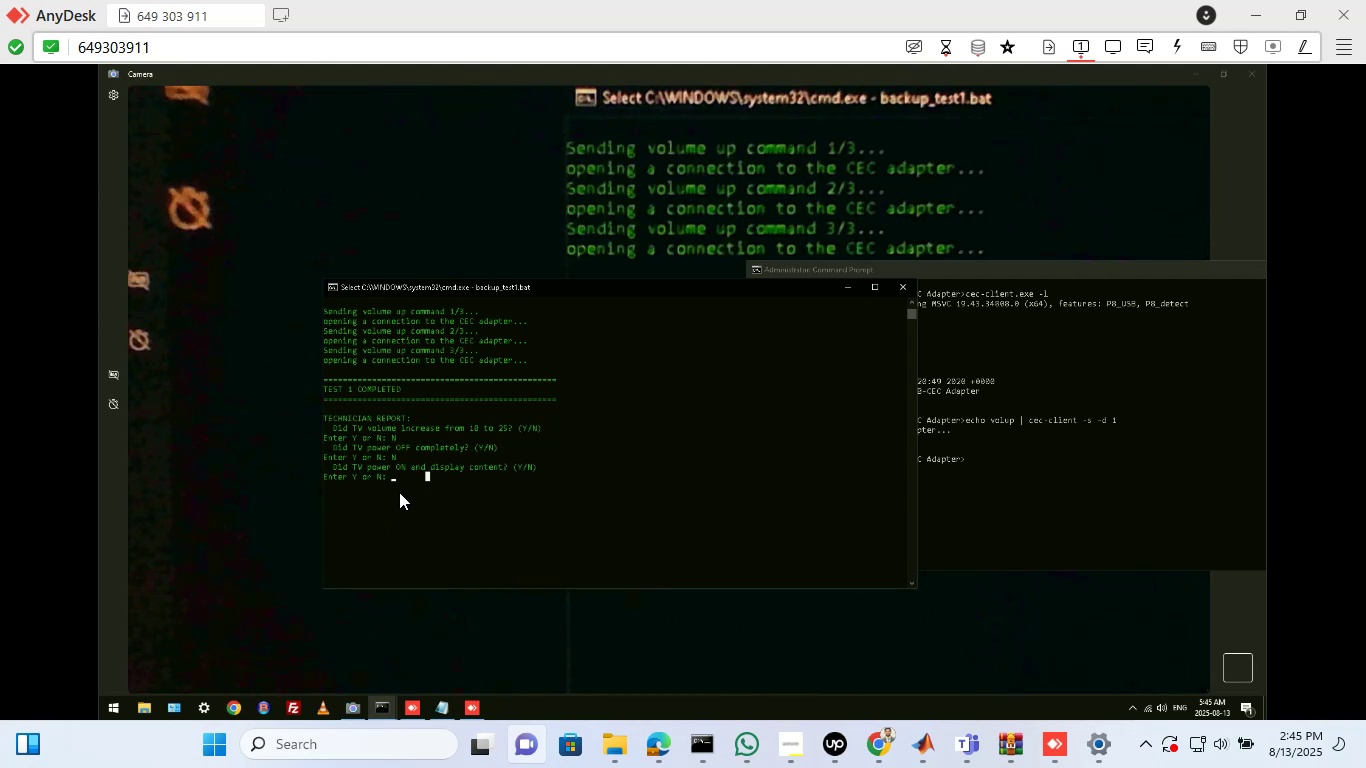 
key(CapsLock)
 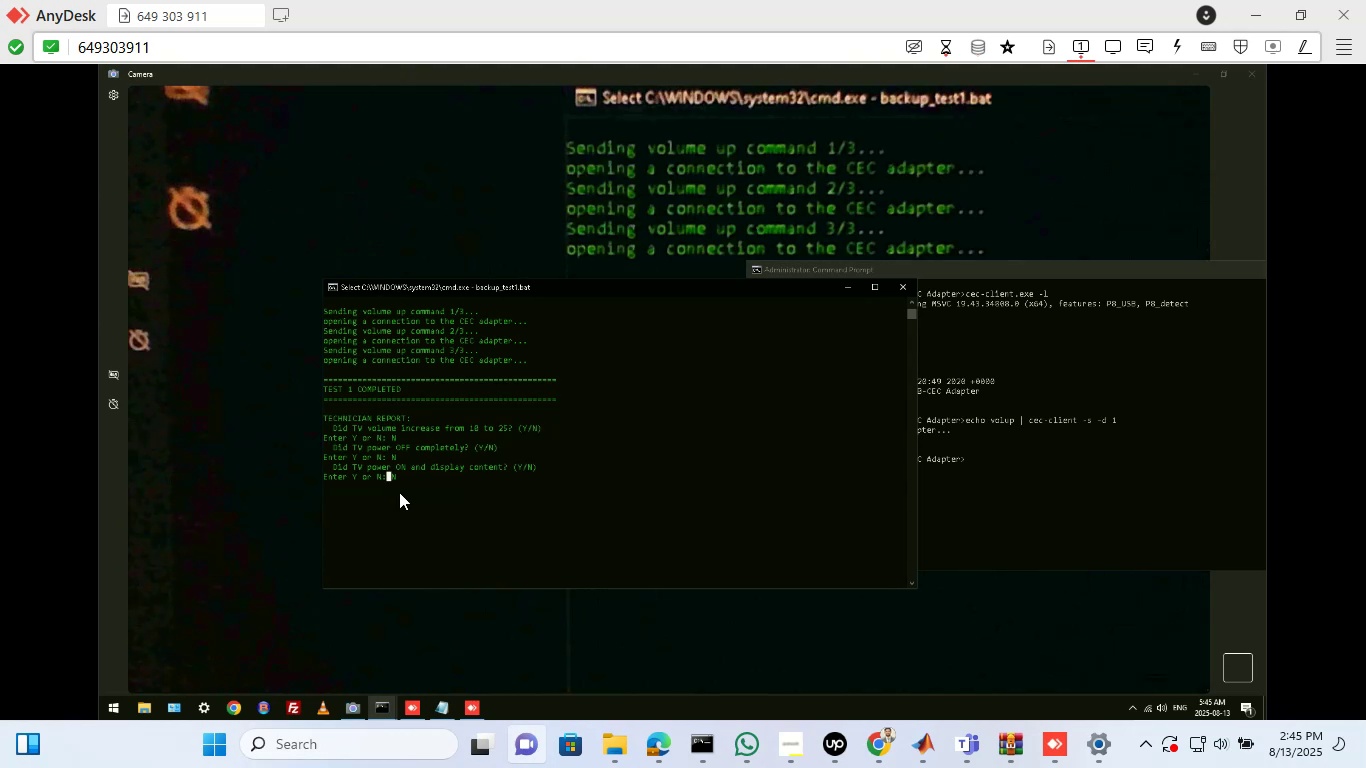 
key(Enter)
 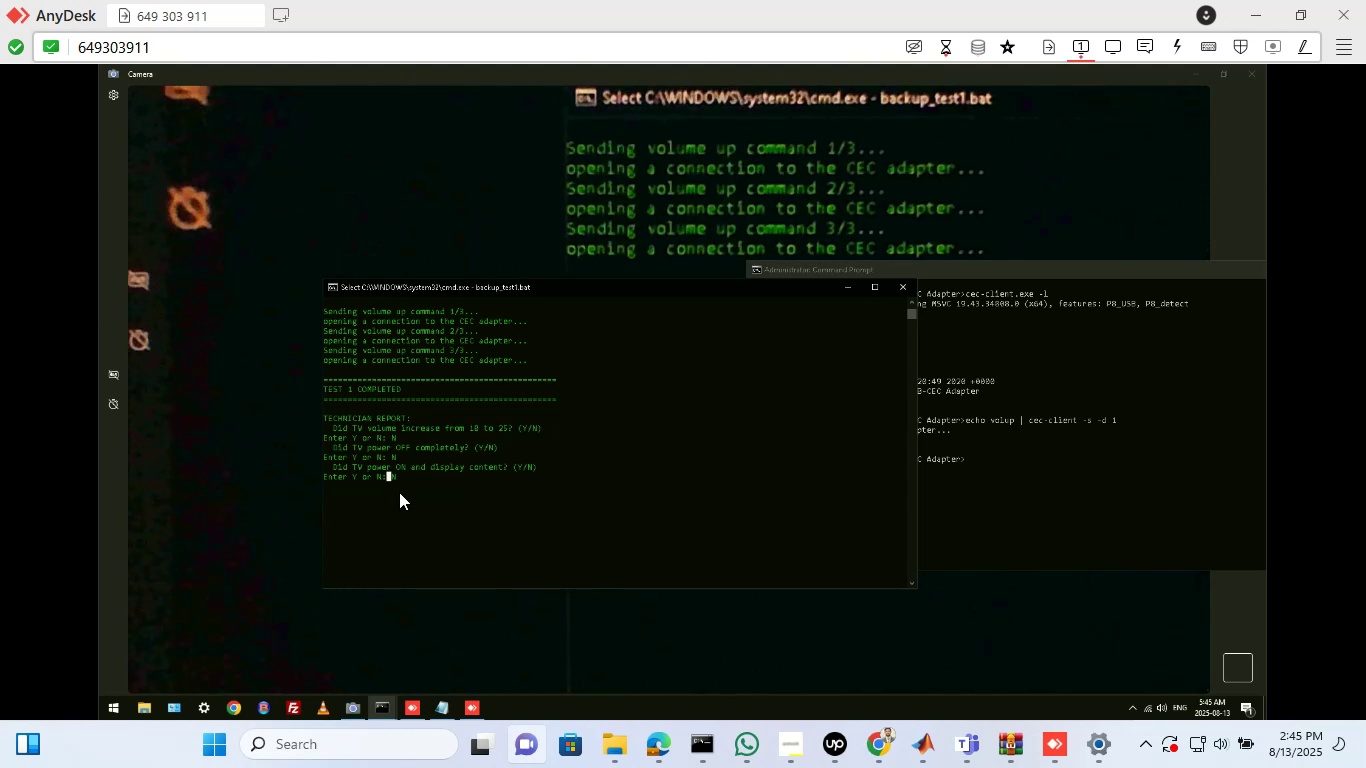 
key(Enter)
 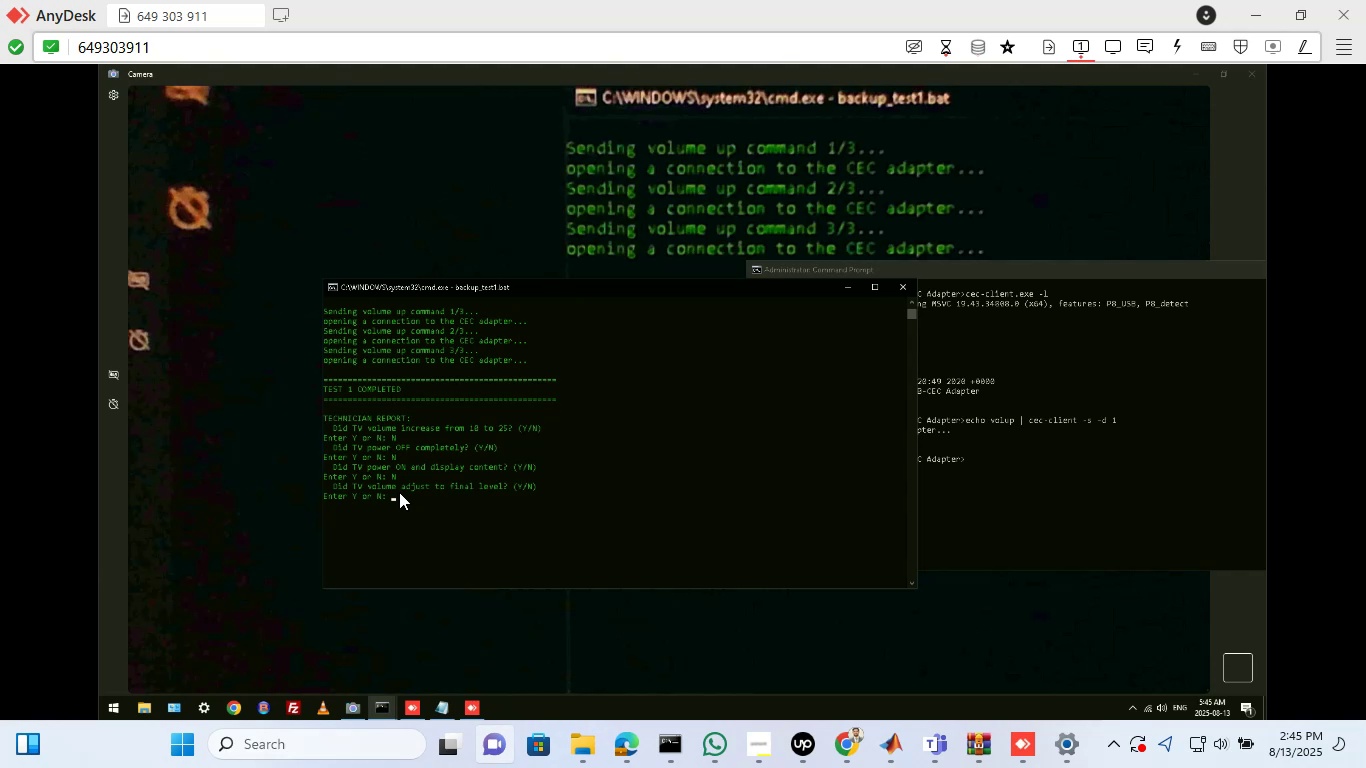 
wait(5.56)
 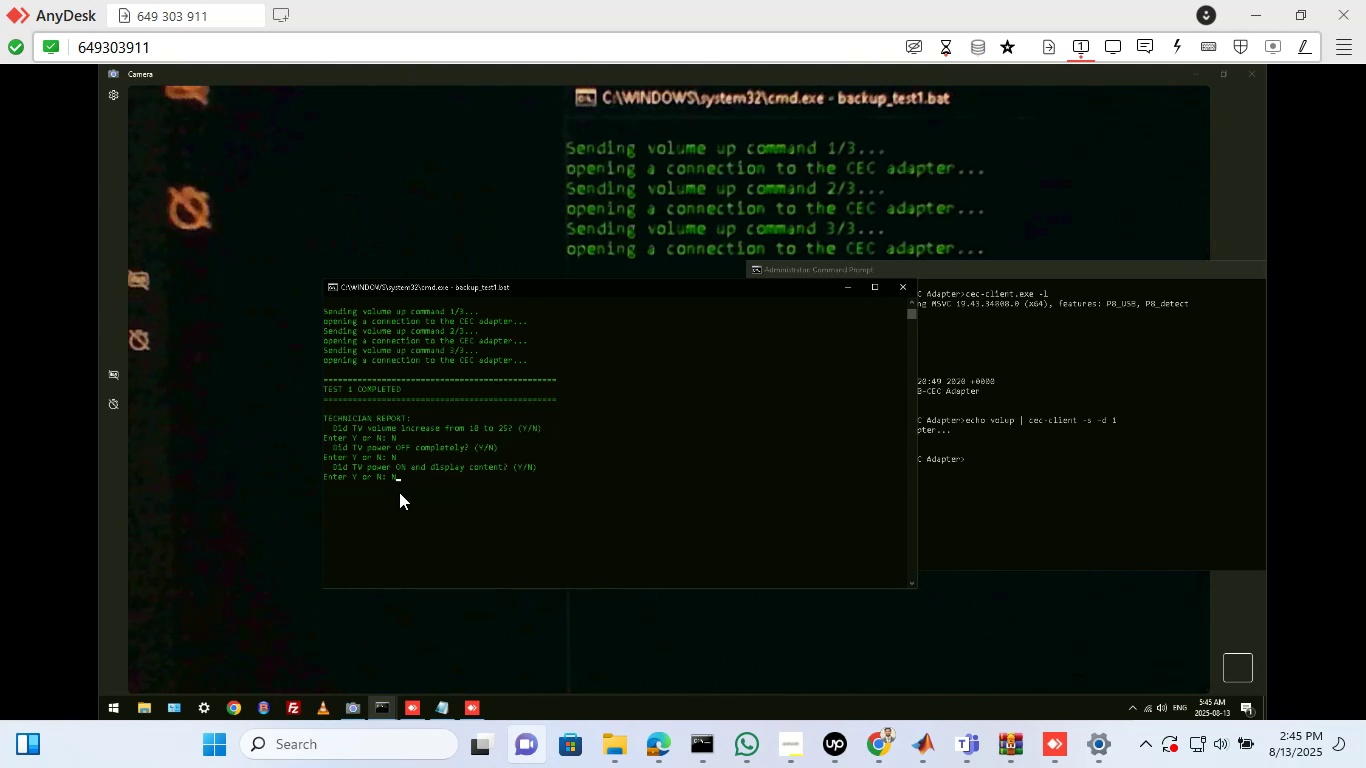 
key(N)
 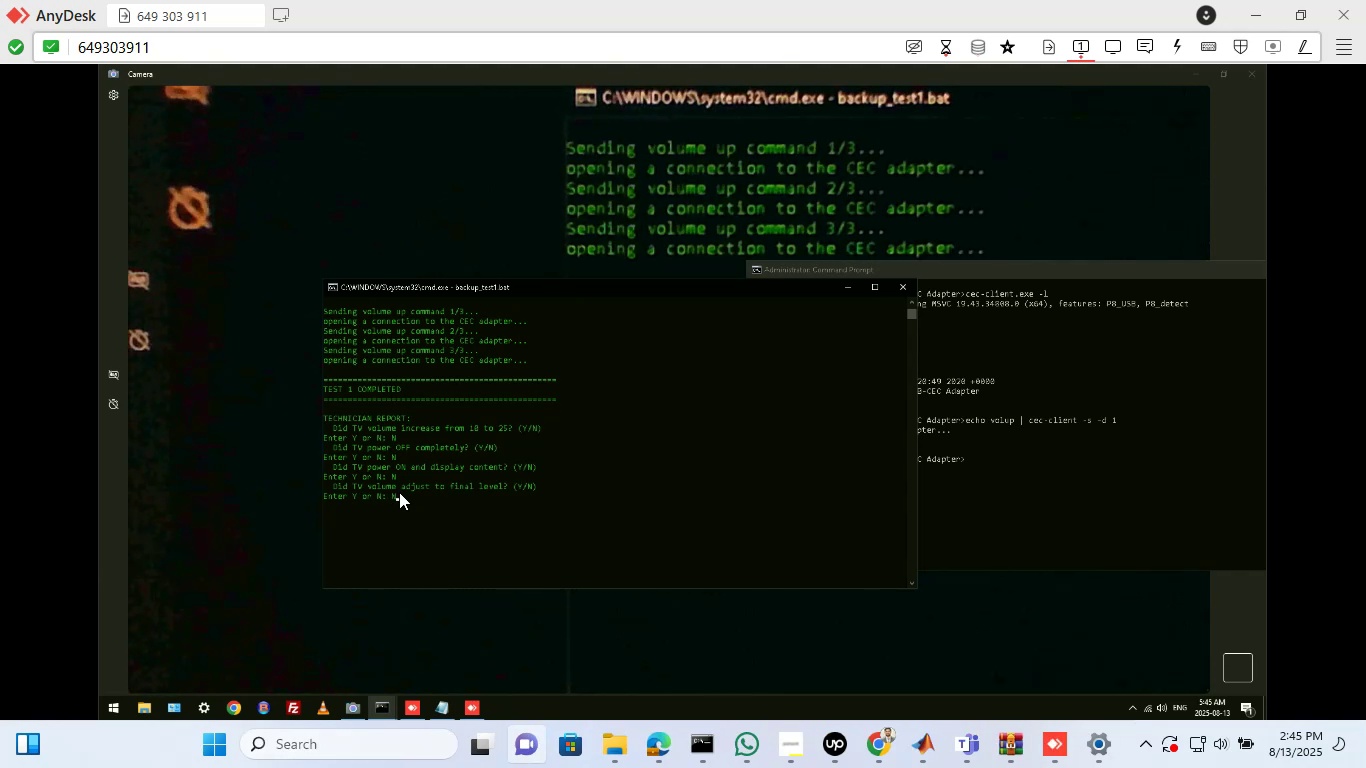 
key(Enter)
 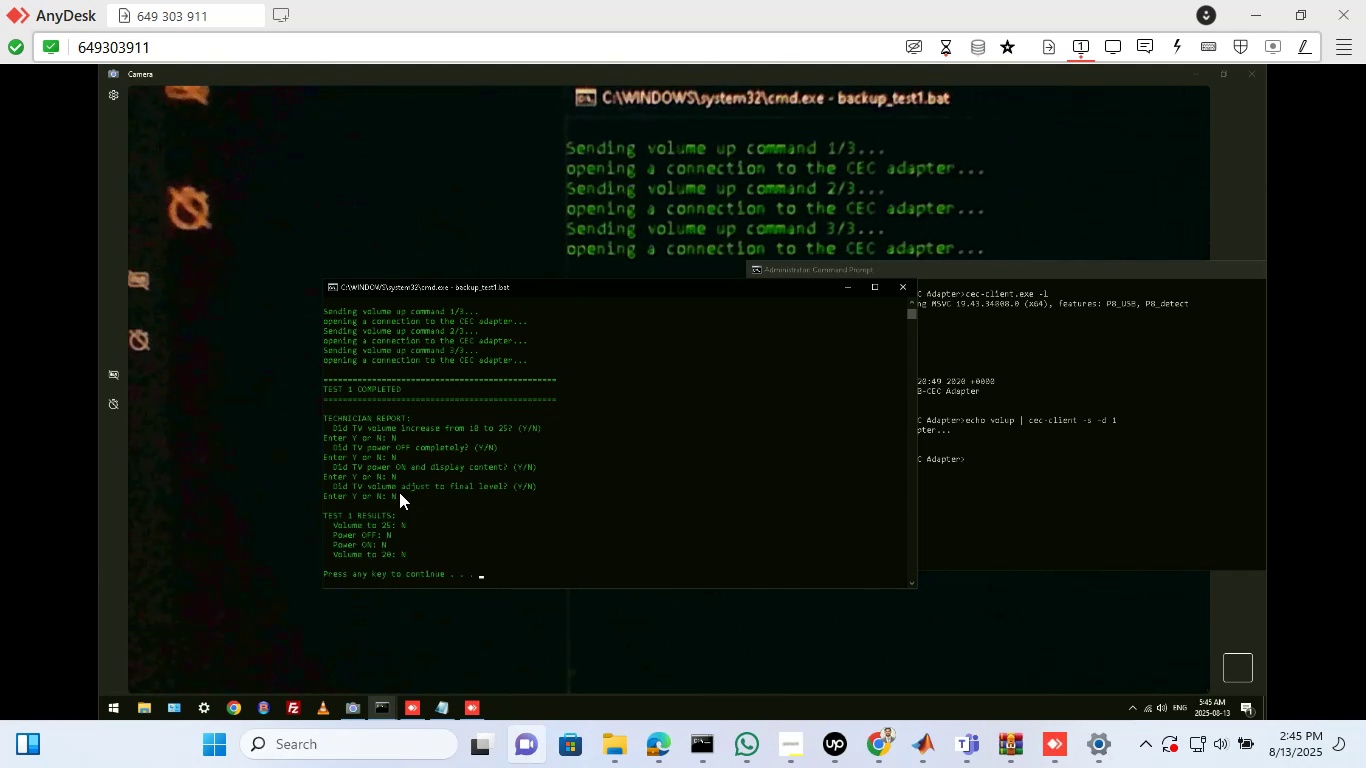 
wait(6.0)
 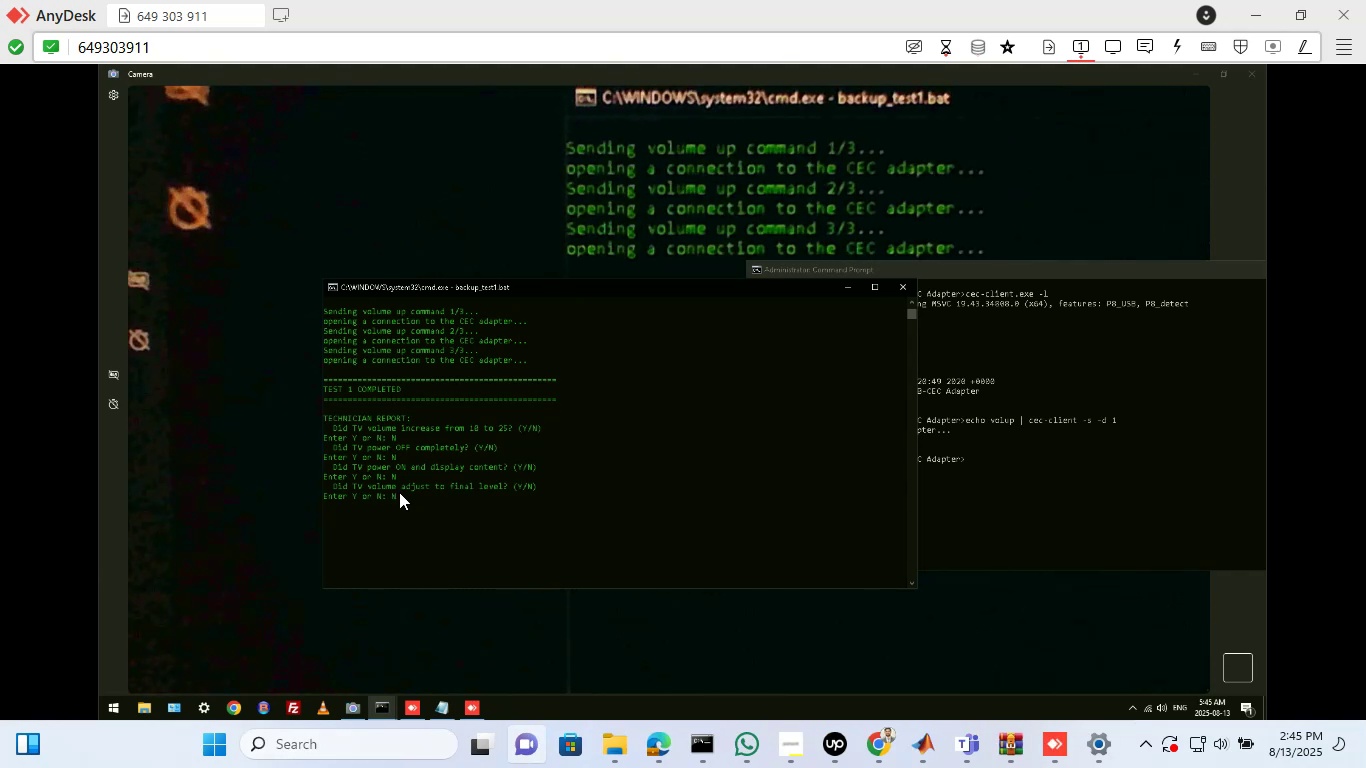 
key(Enter)
 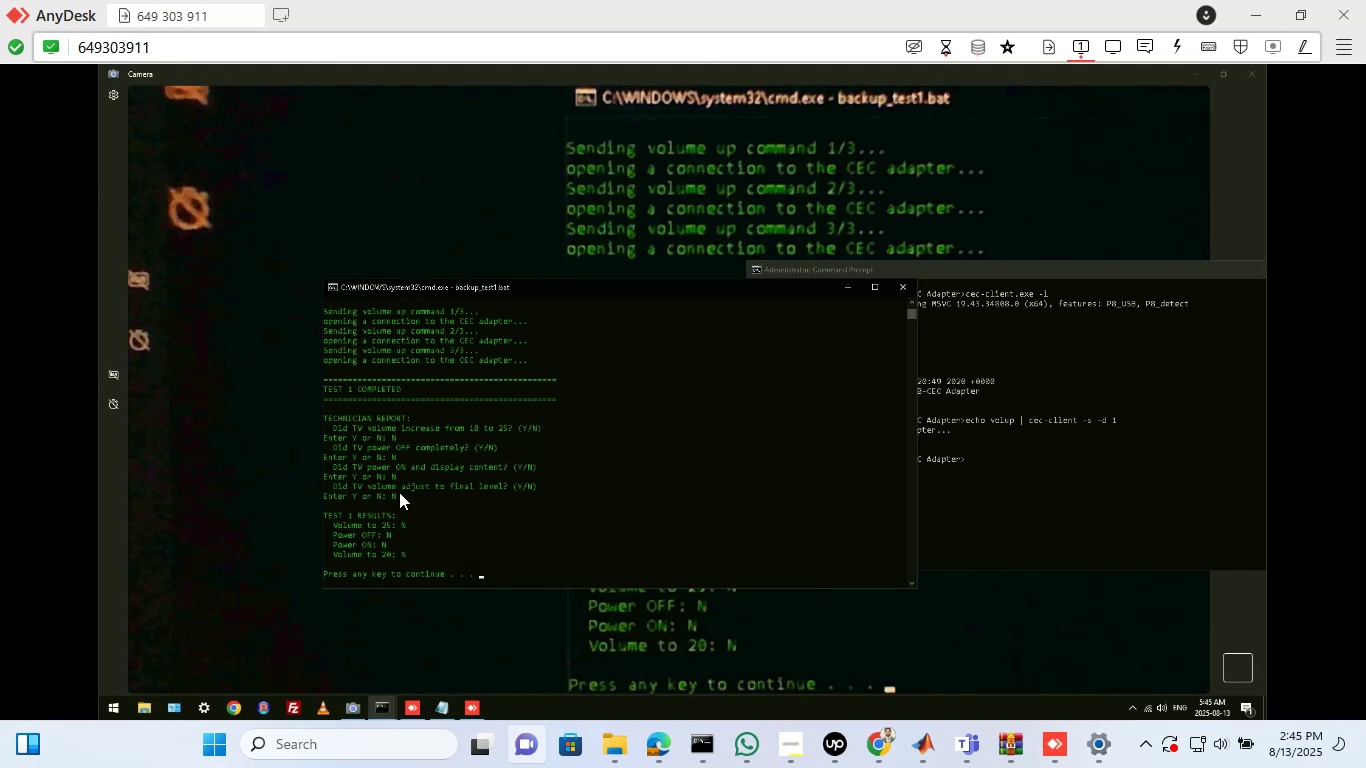 
wait(8.78)
 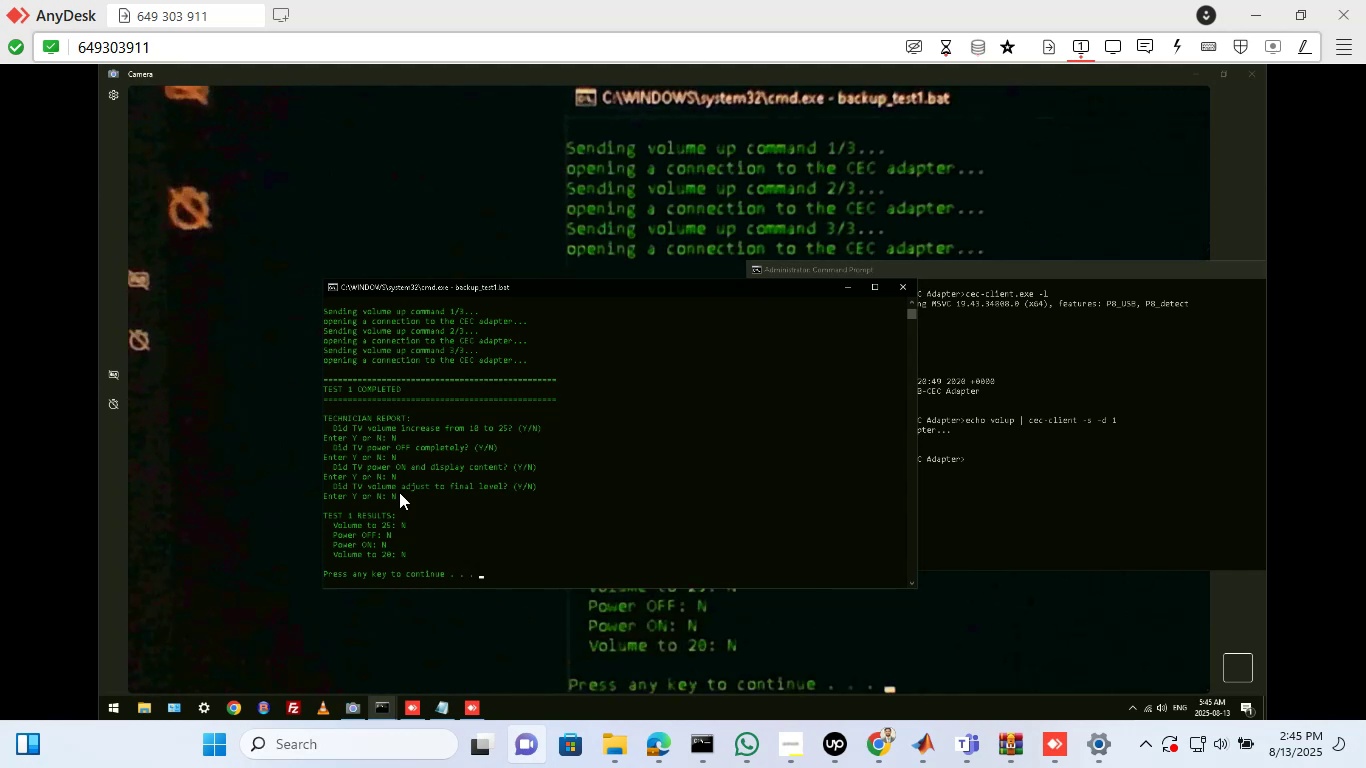 
left_click_drag(start_coordinate=[588, 286], to_coordinate=[780, 288])
 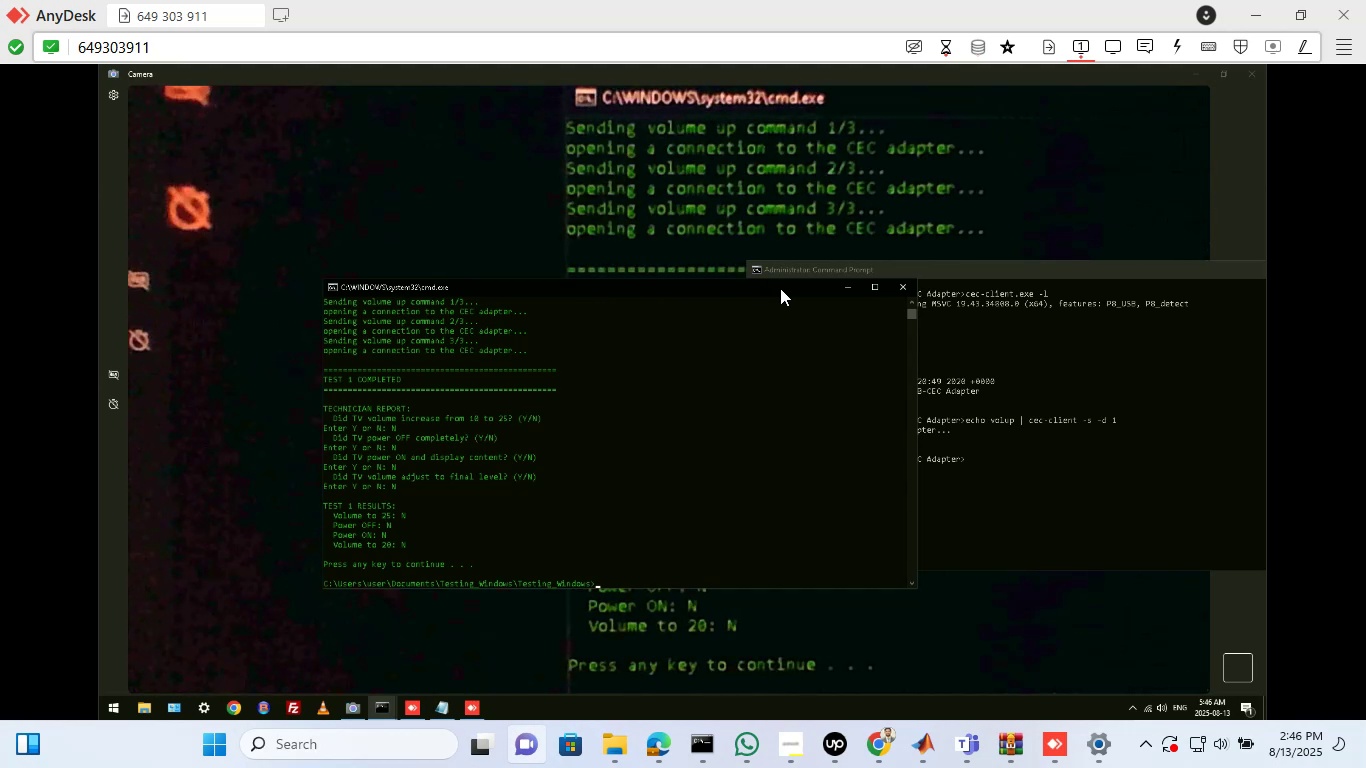 
wait(10.1)
 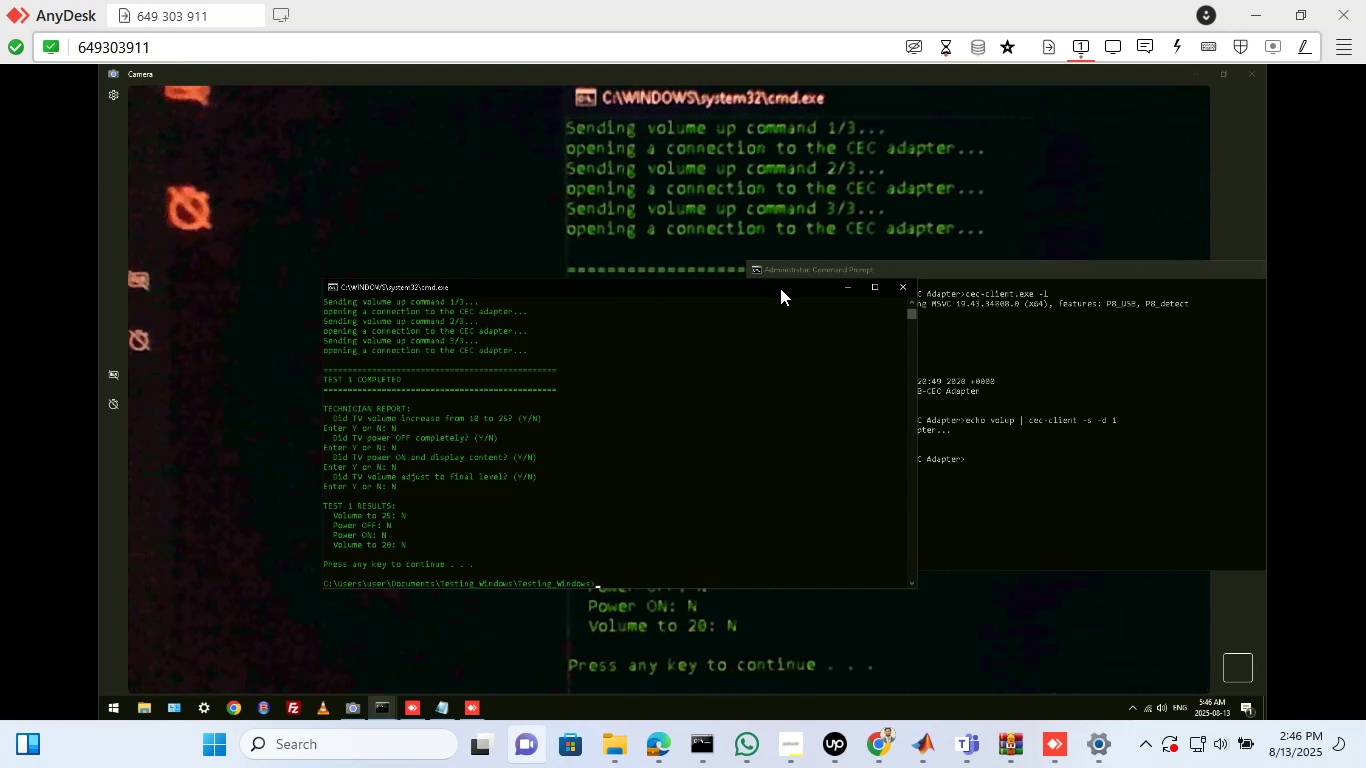 
left_click_drag(start_coordinate=[838, 284], to_coordinate=[973, 287])
 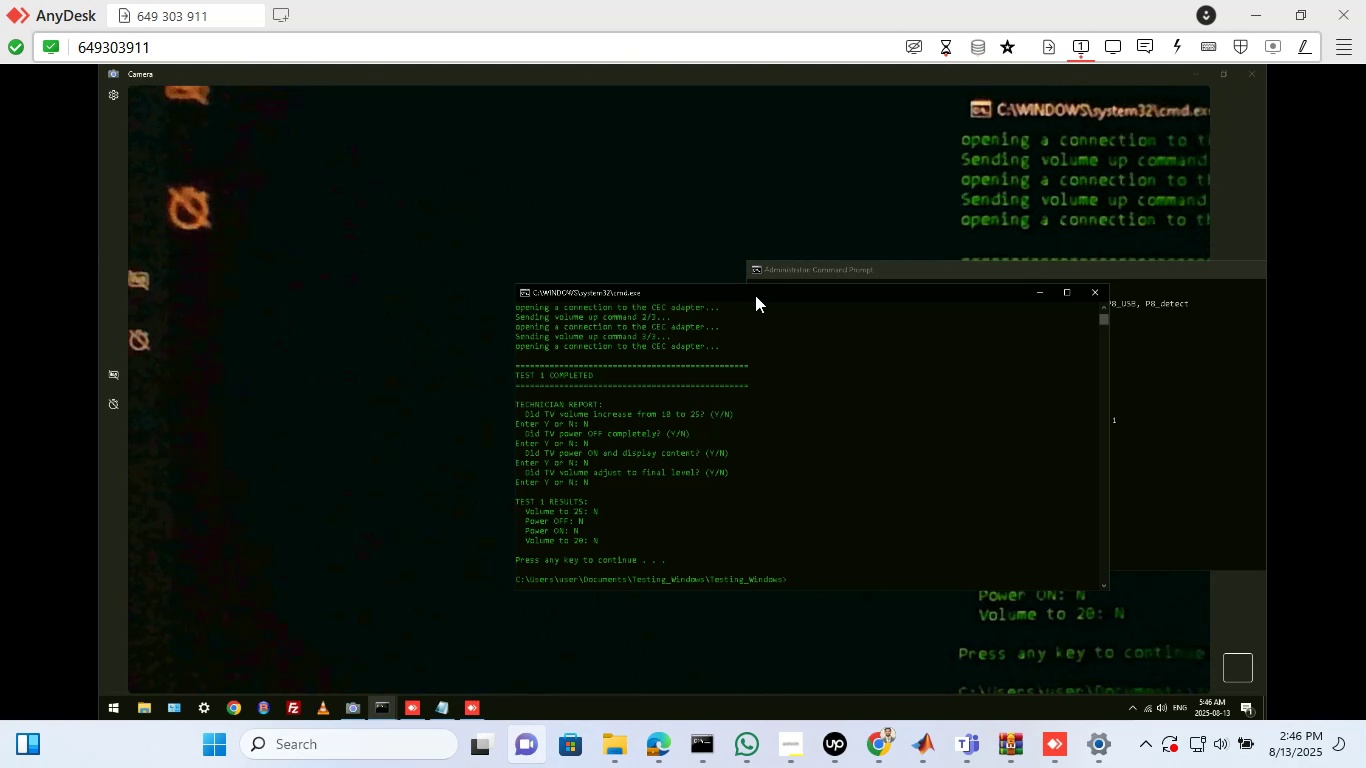 
wait(5.81)
 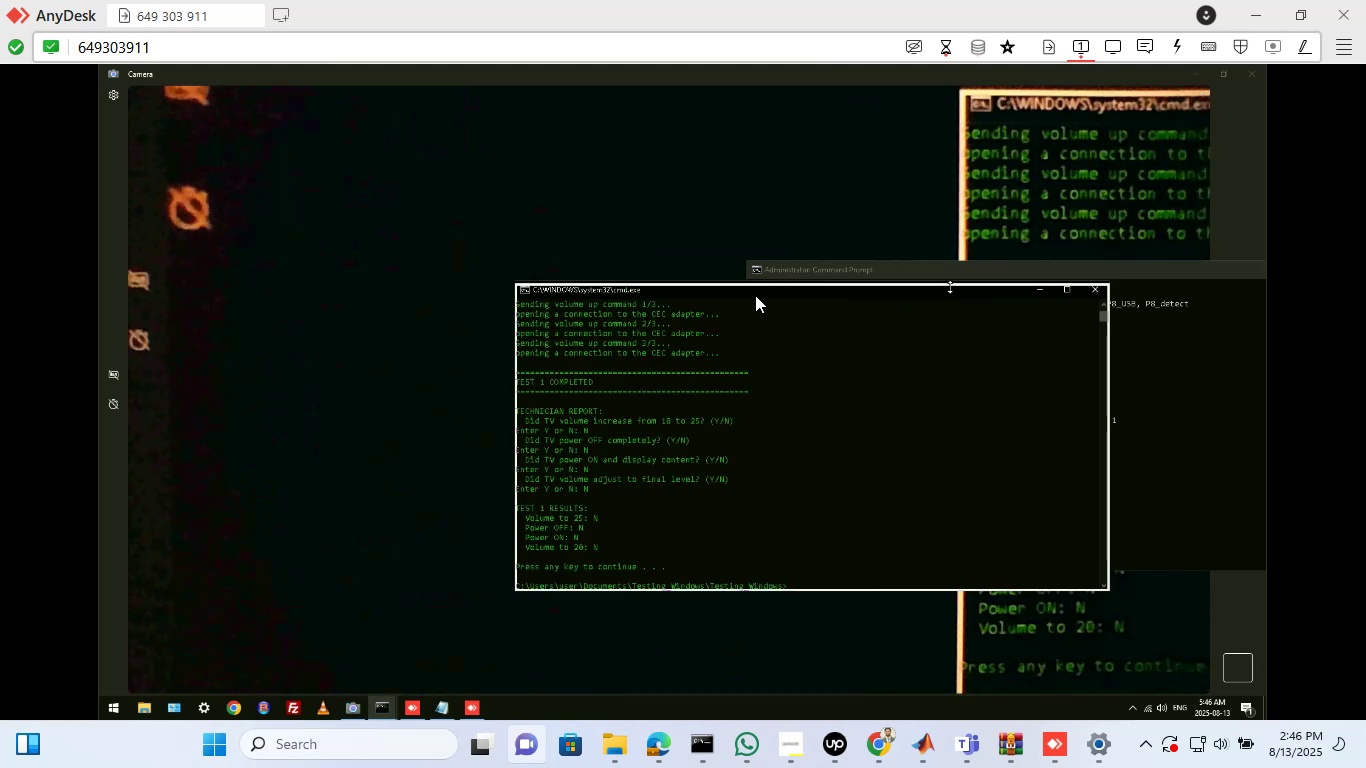 
left_click_drag(start_coordinate=[755, 295], to_coordinate=[924, 296])
 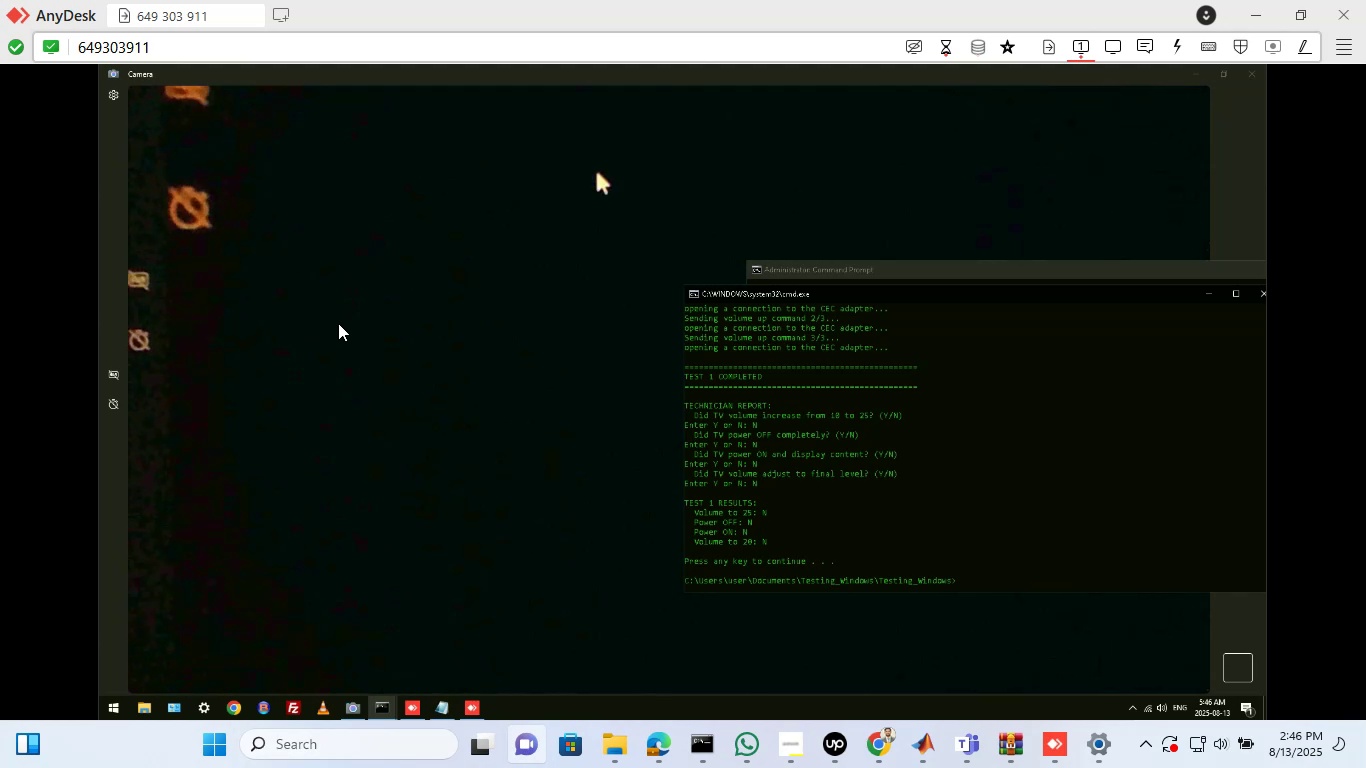 
wait(7.91)
 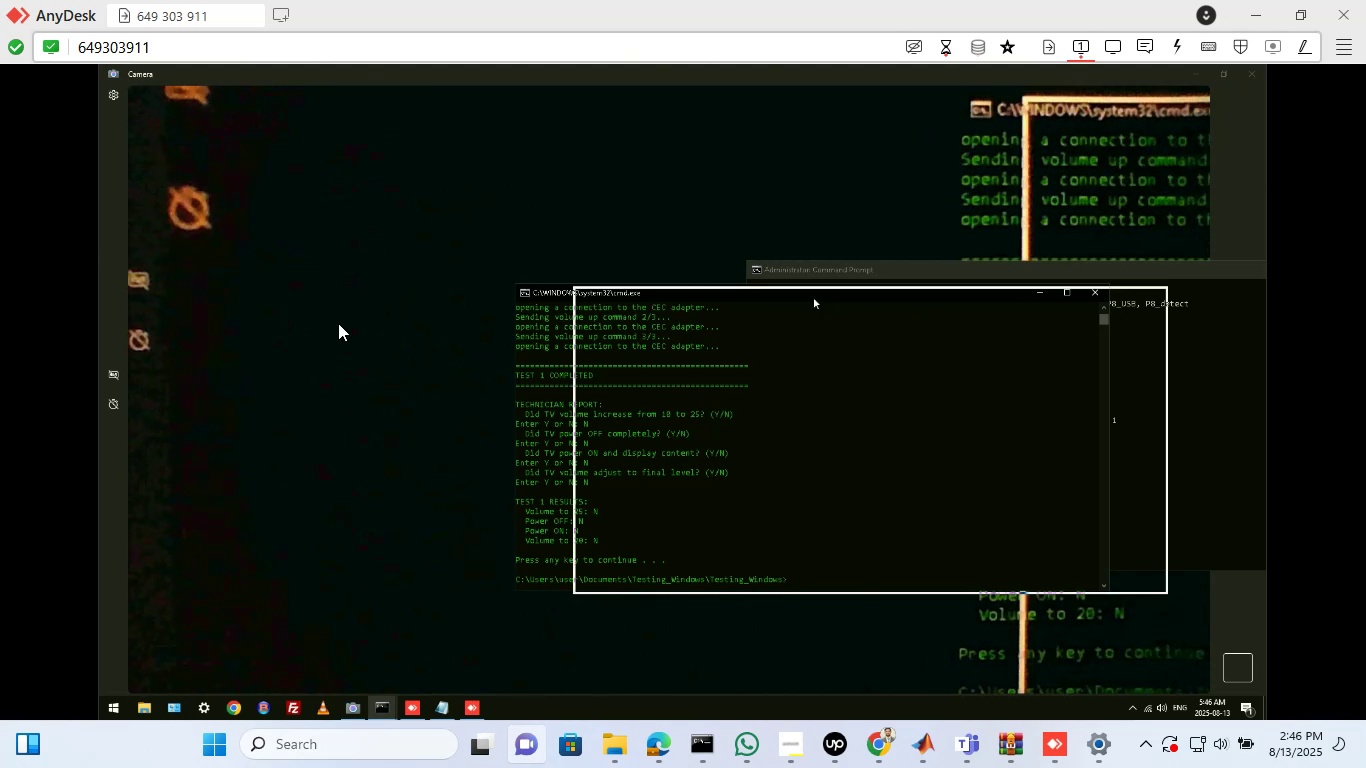 
left_click([1005, 580])
 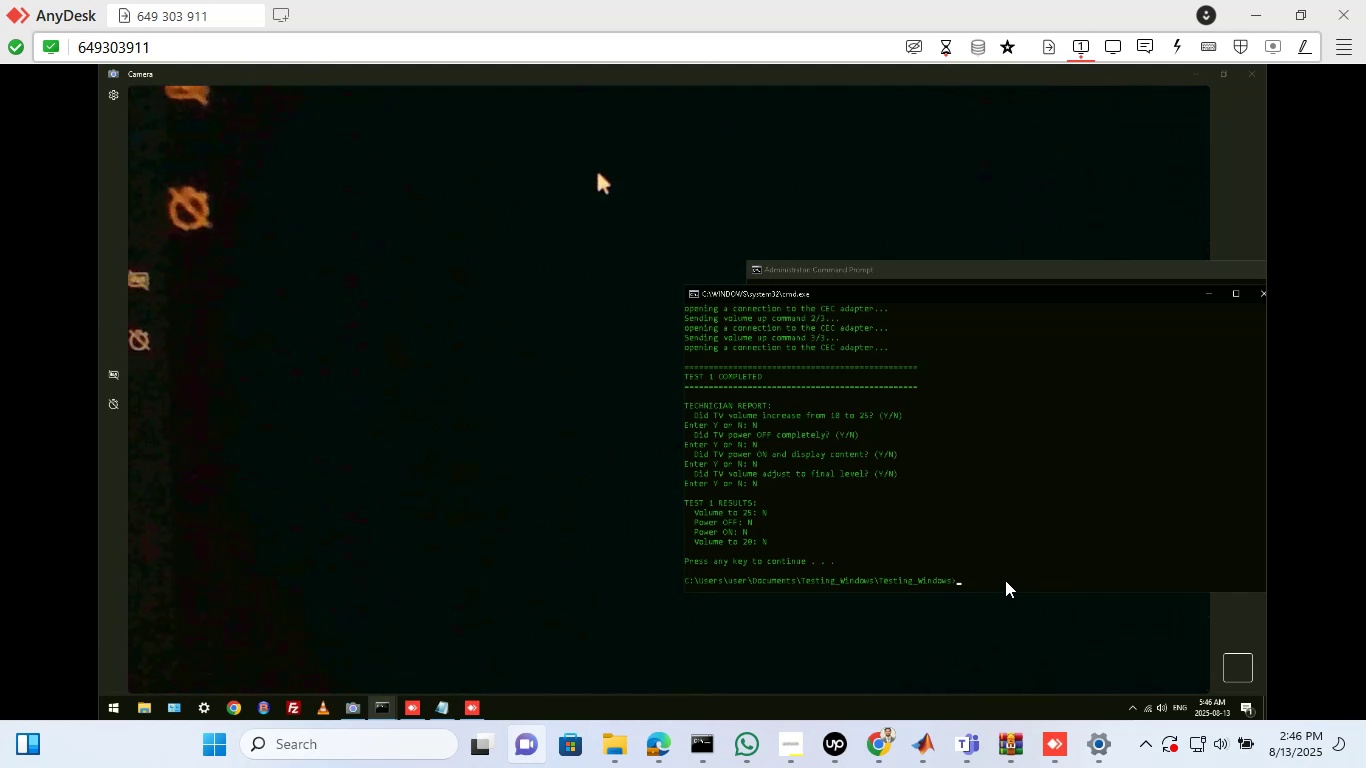 
type(cd)
 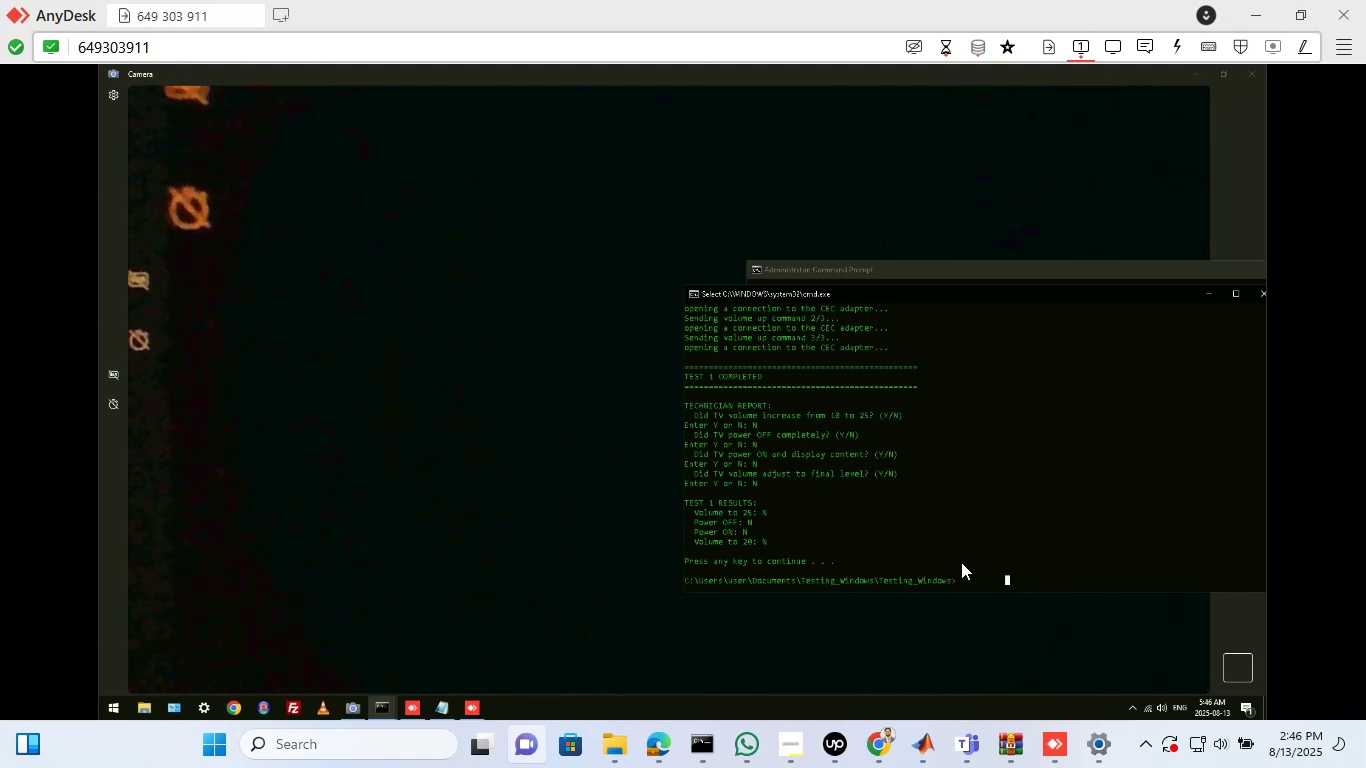 
wait(6.95)
 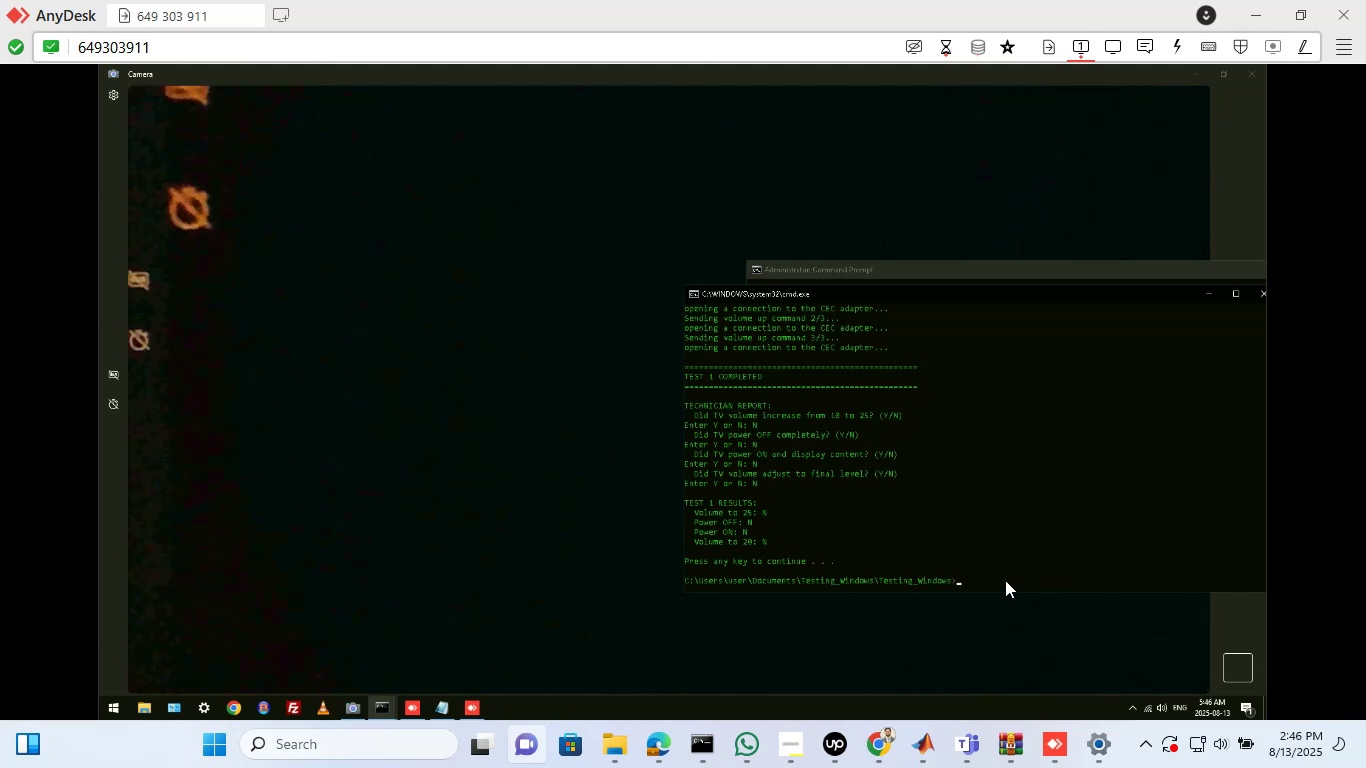 
key(CapsLock)
 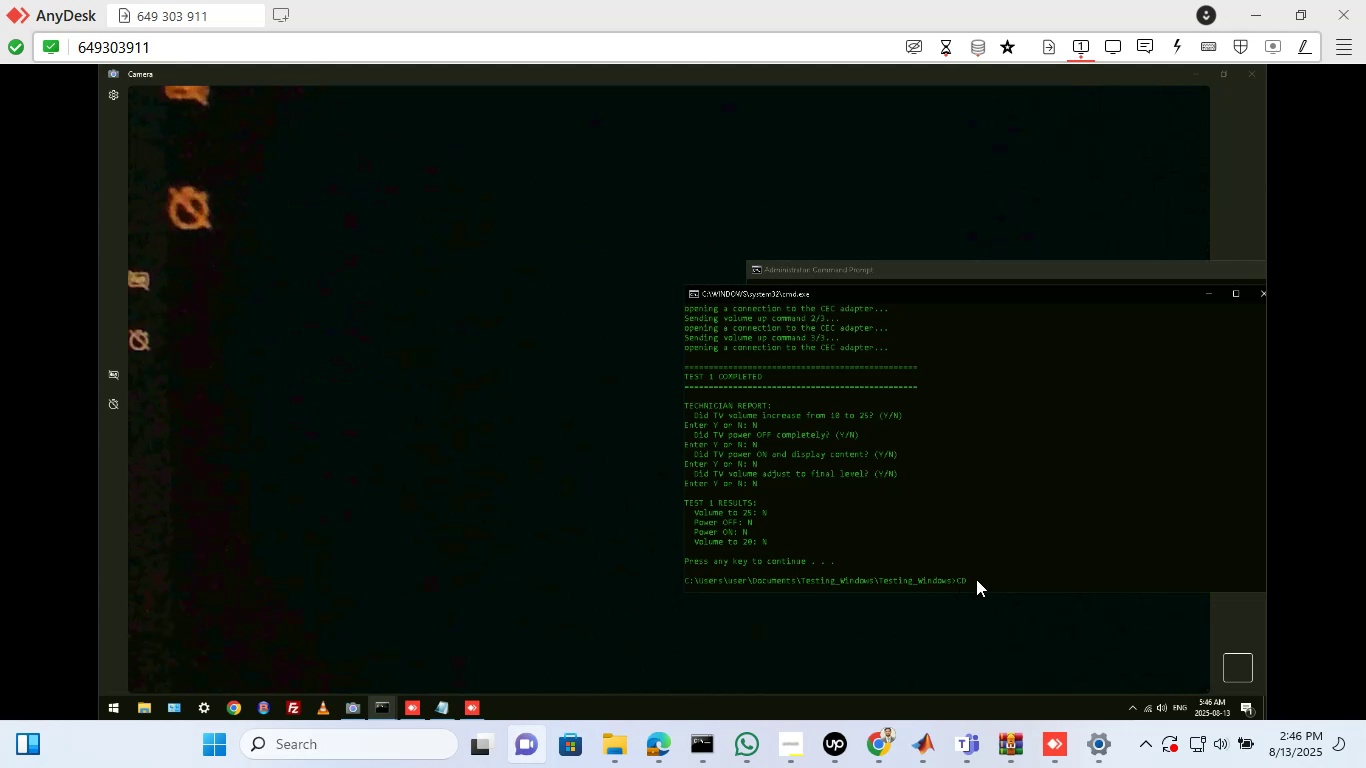 
left_click([976, 579])
 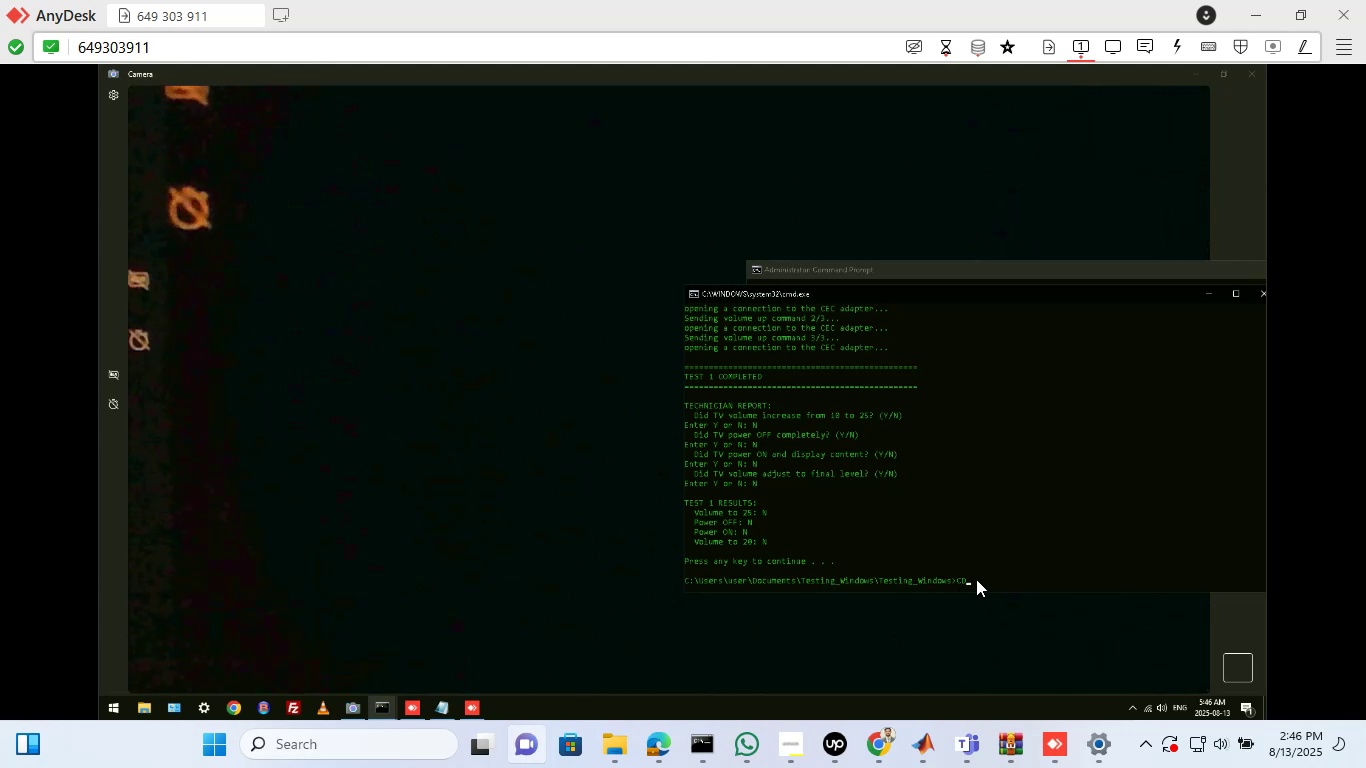 
wait(6.41)
 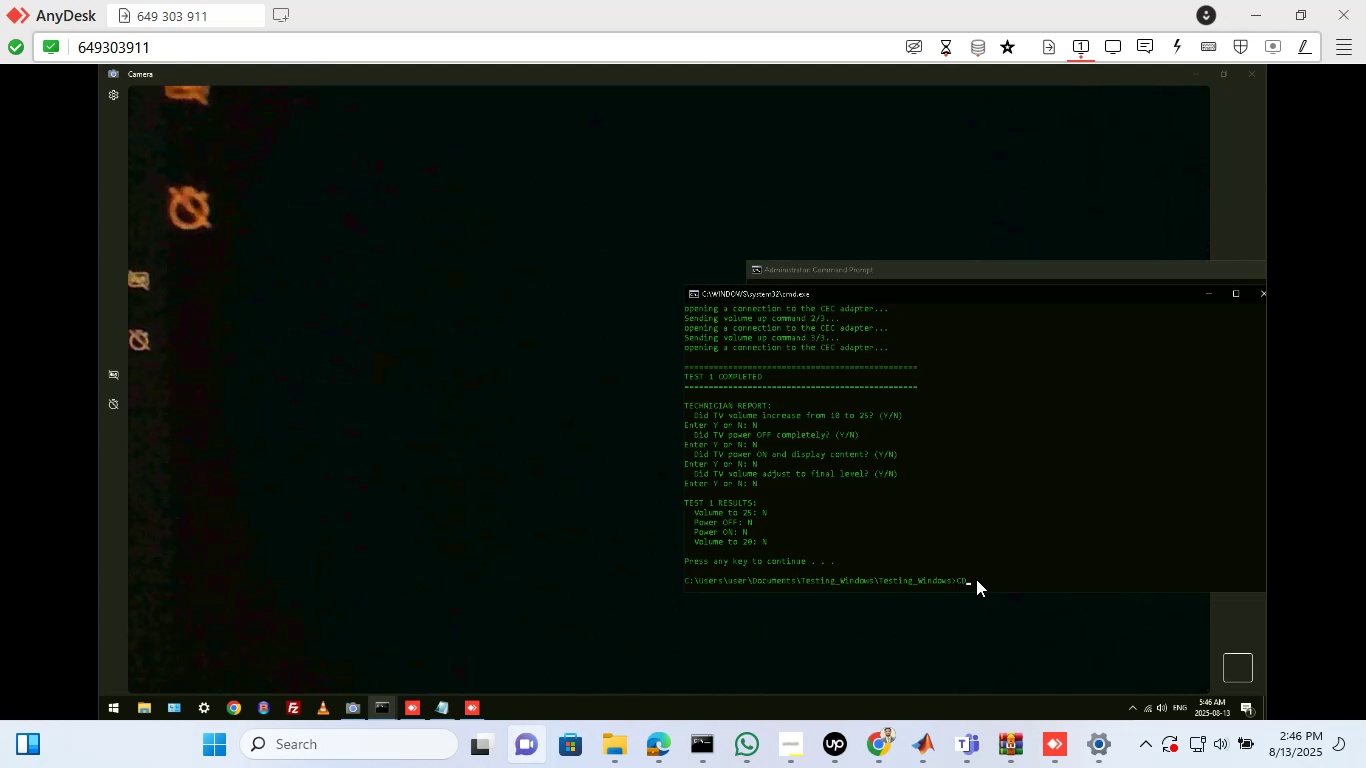 
key(Backspace)
 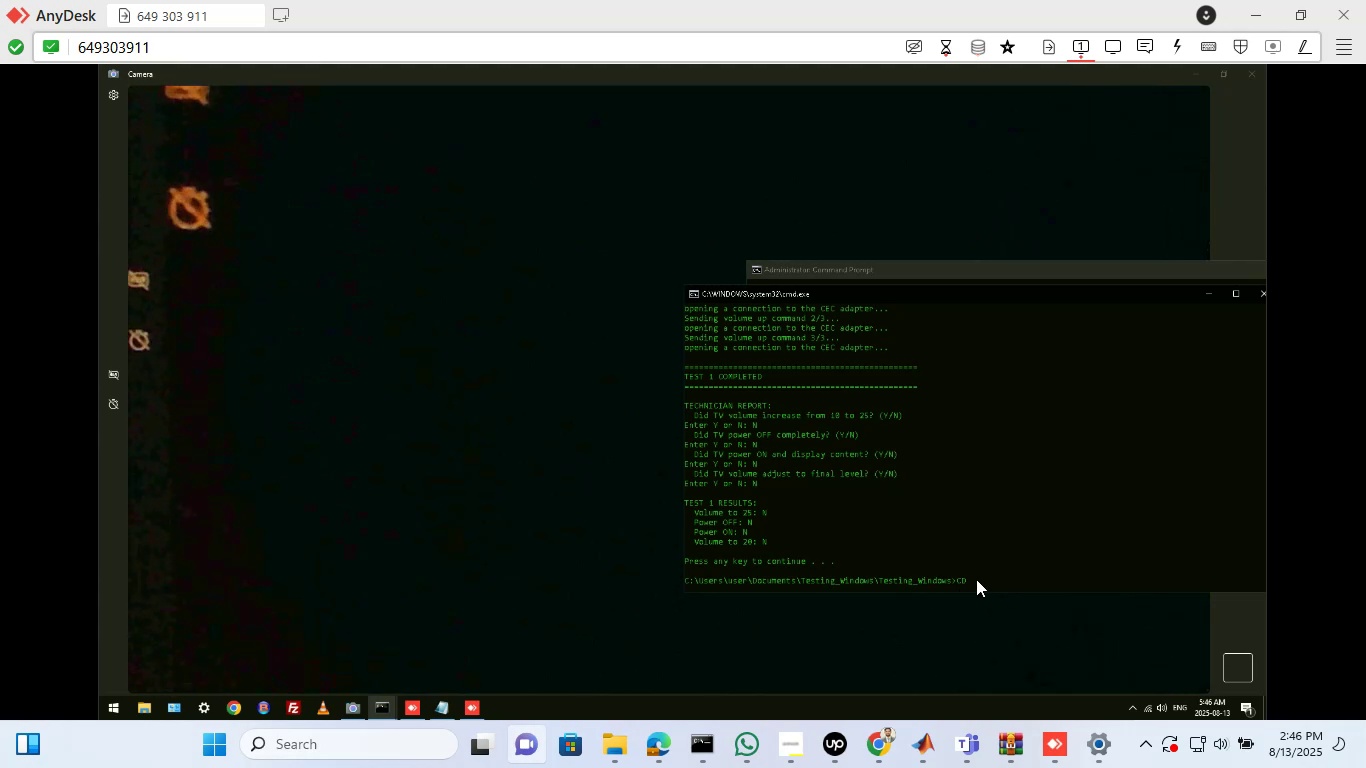 
key(Backspace)
 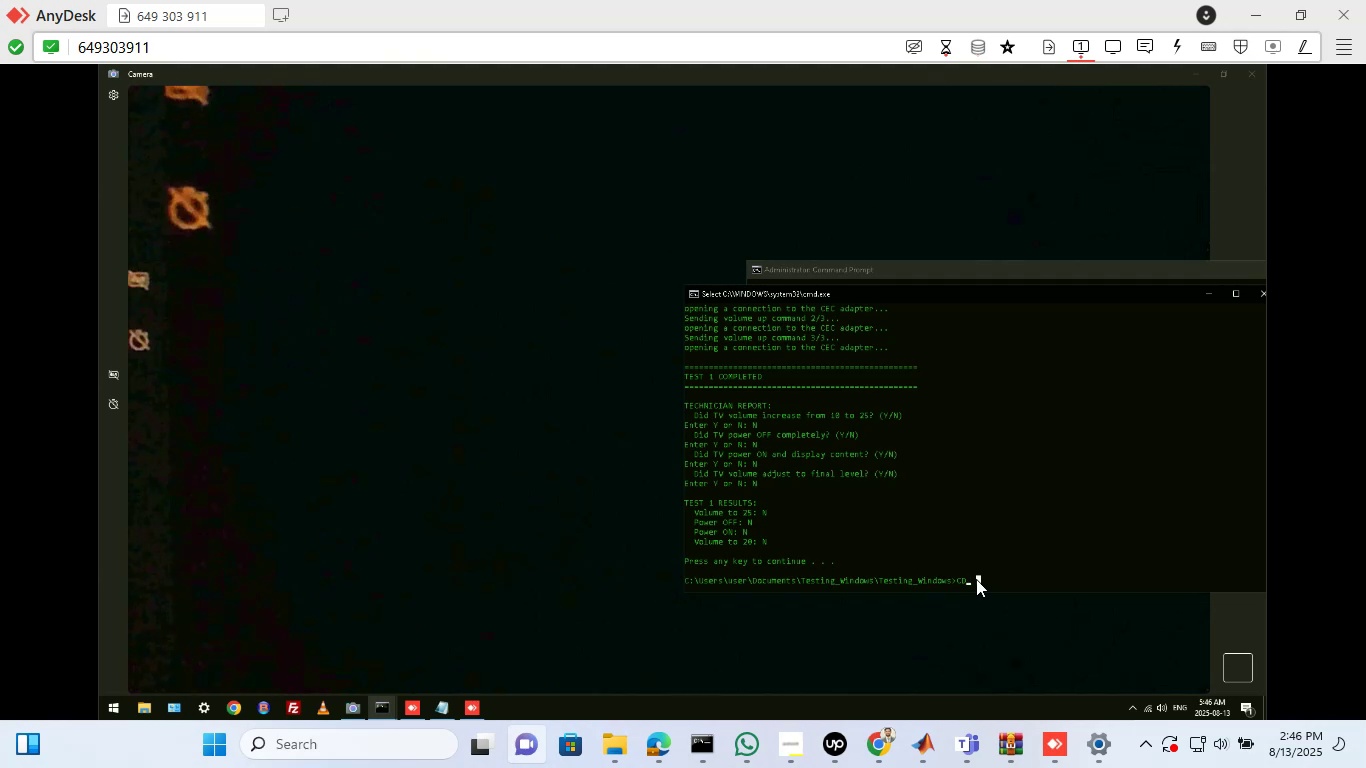 
key(Backspace)
 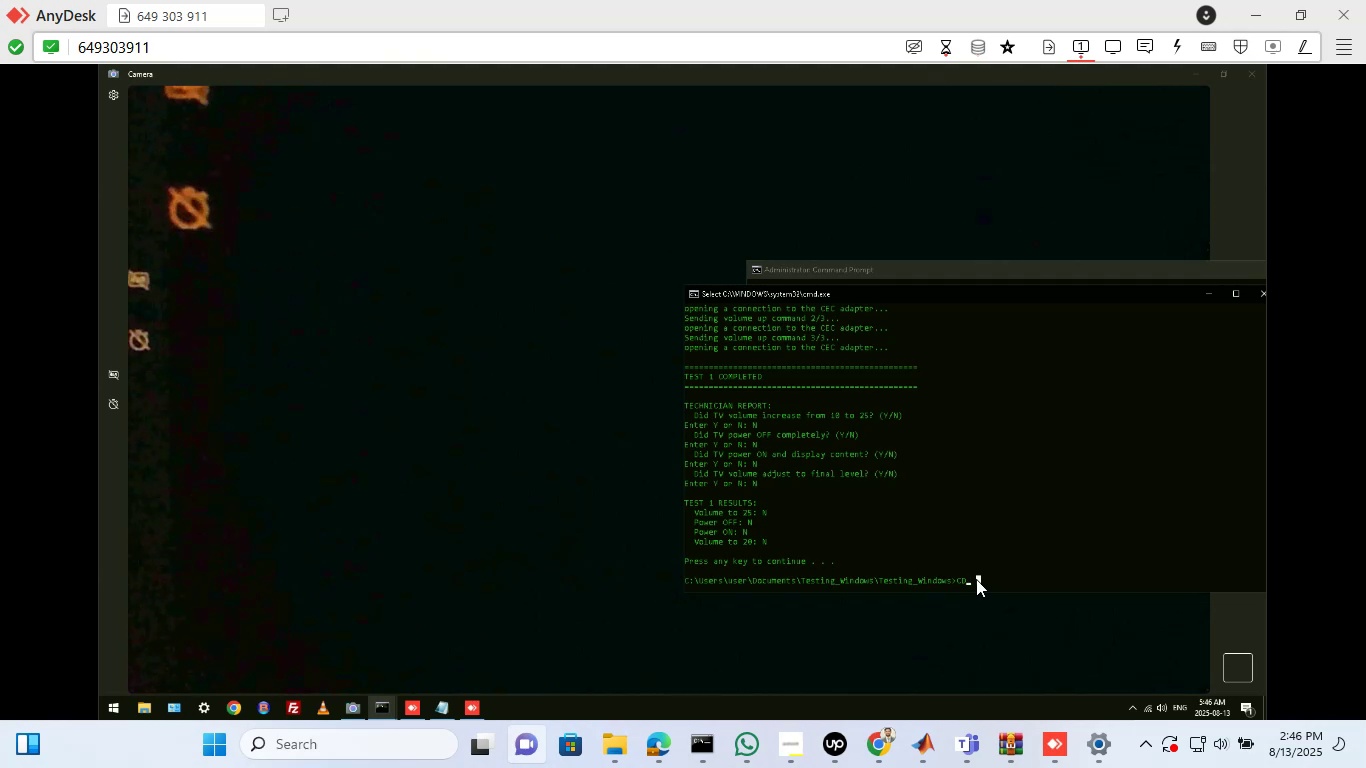 
key(Backspace)
 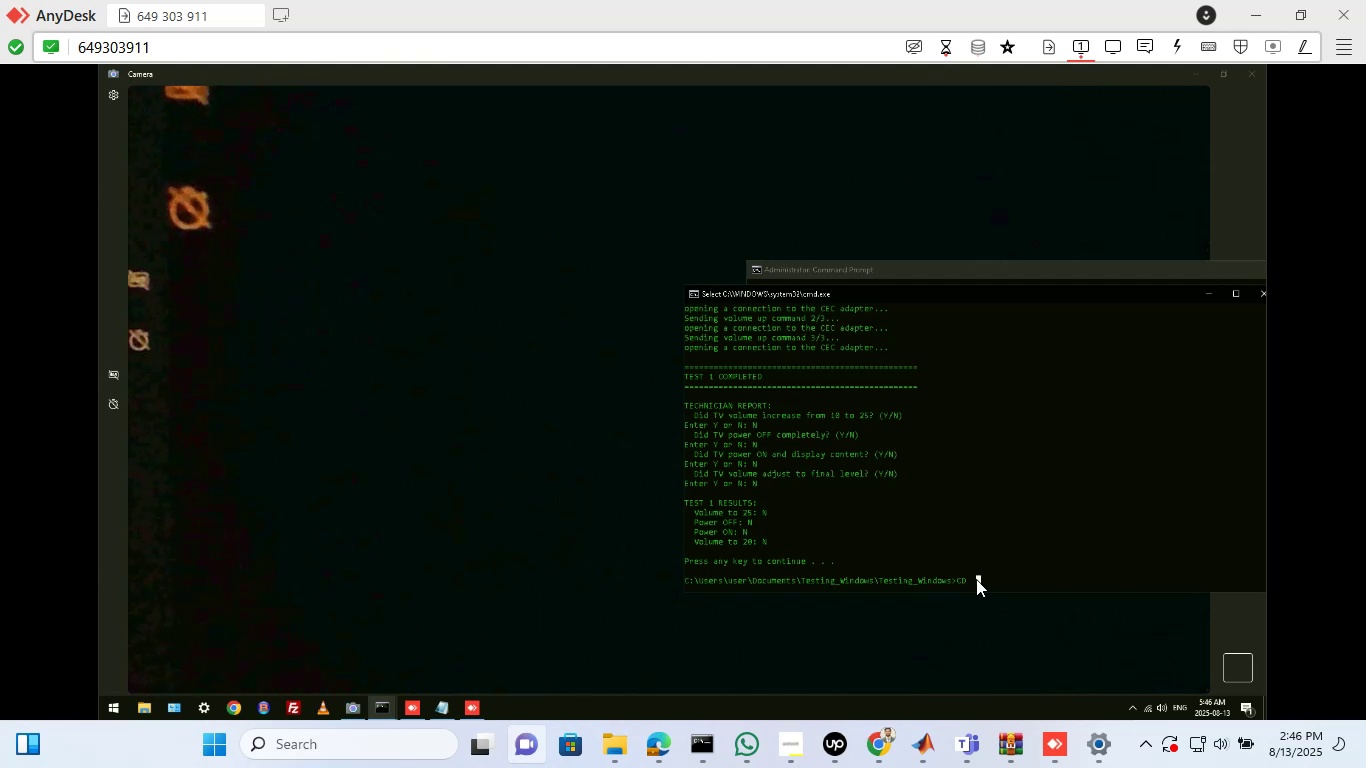 
key(Backspace)
 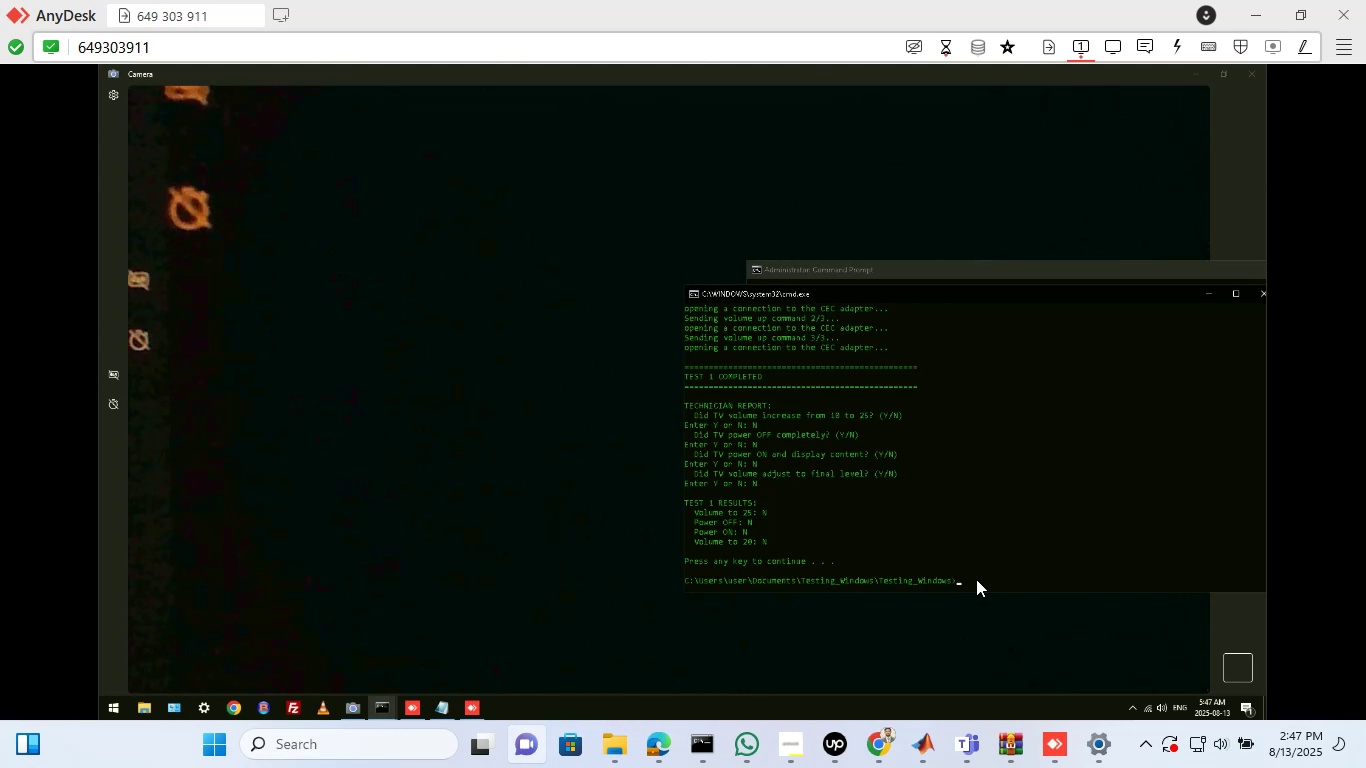 
wait(29.35)
 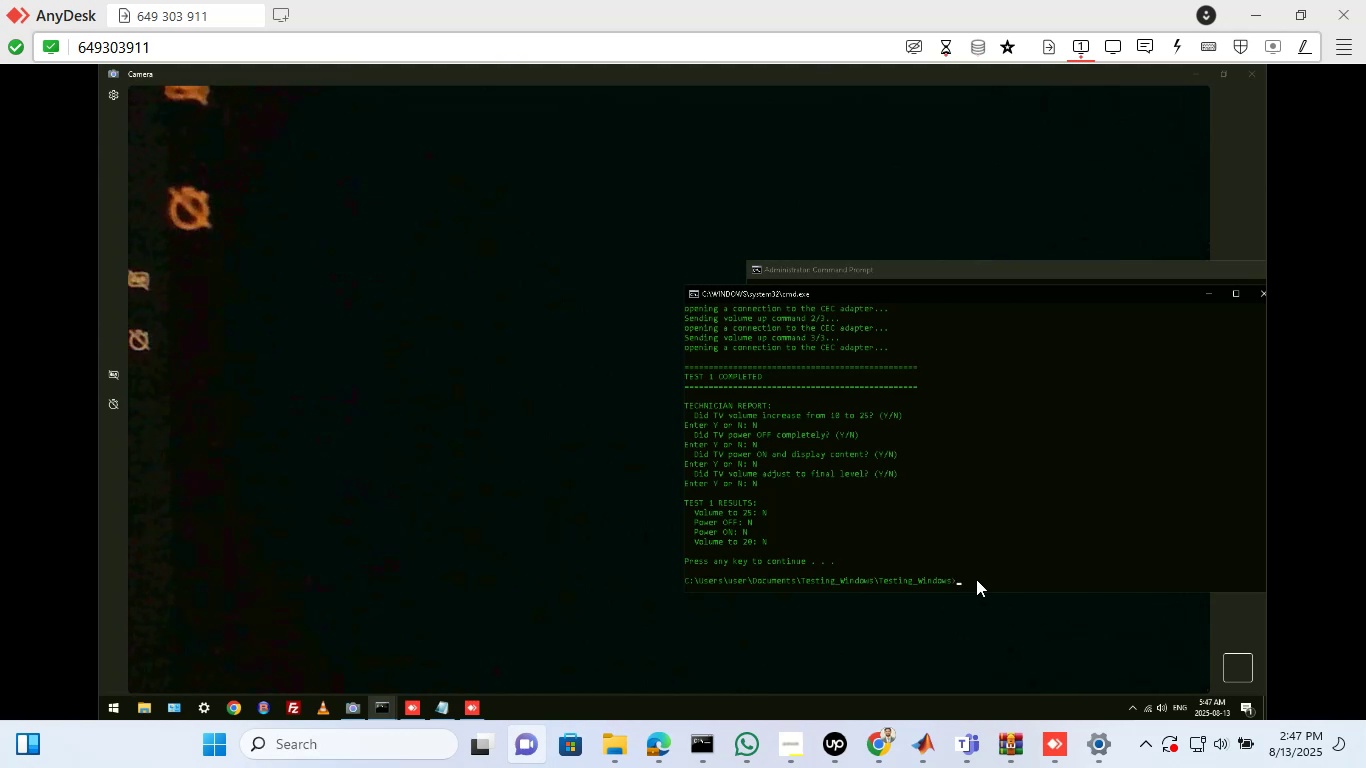 
type(CD //)
 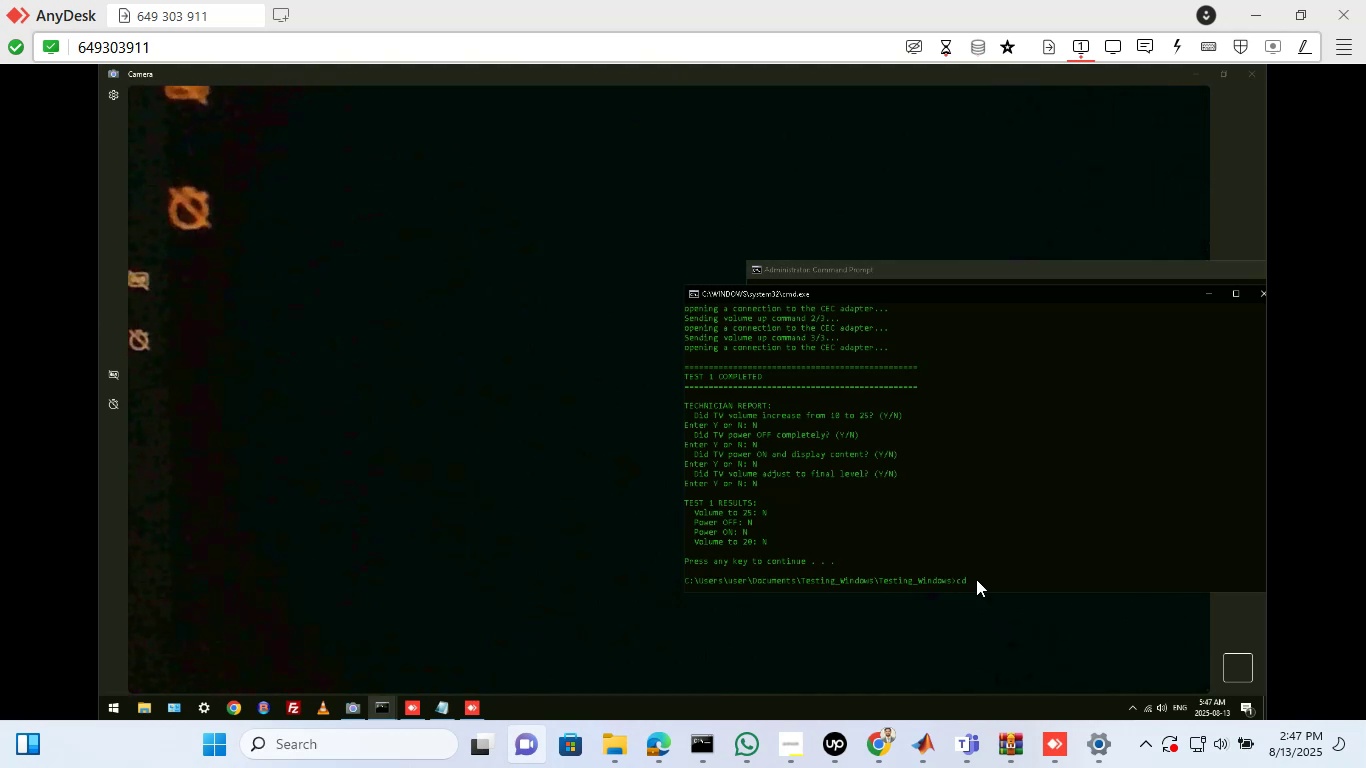 
key(Enter)
 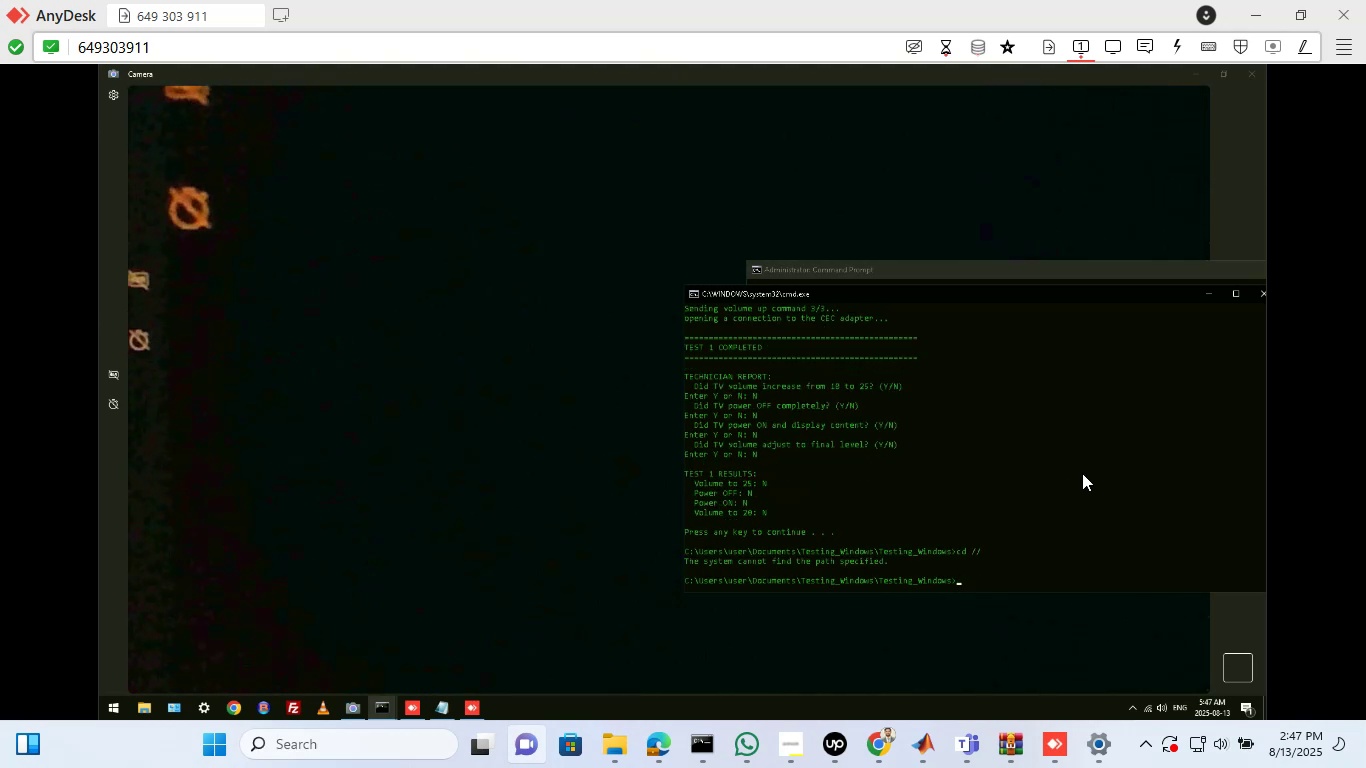 
type(CD..)
 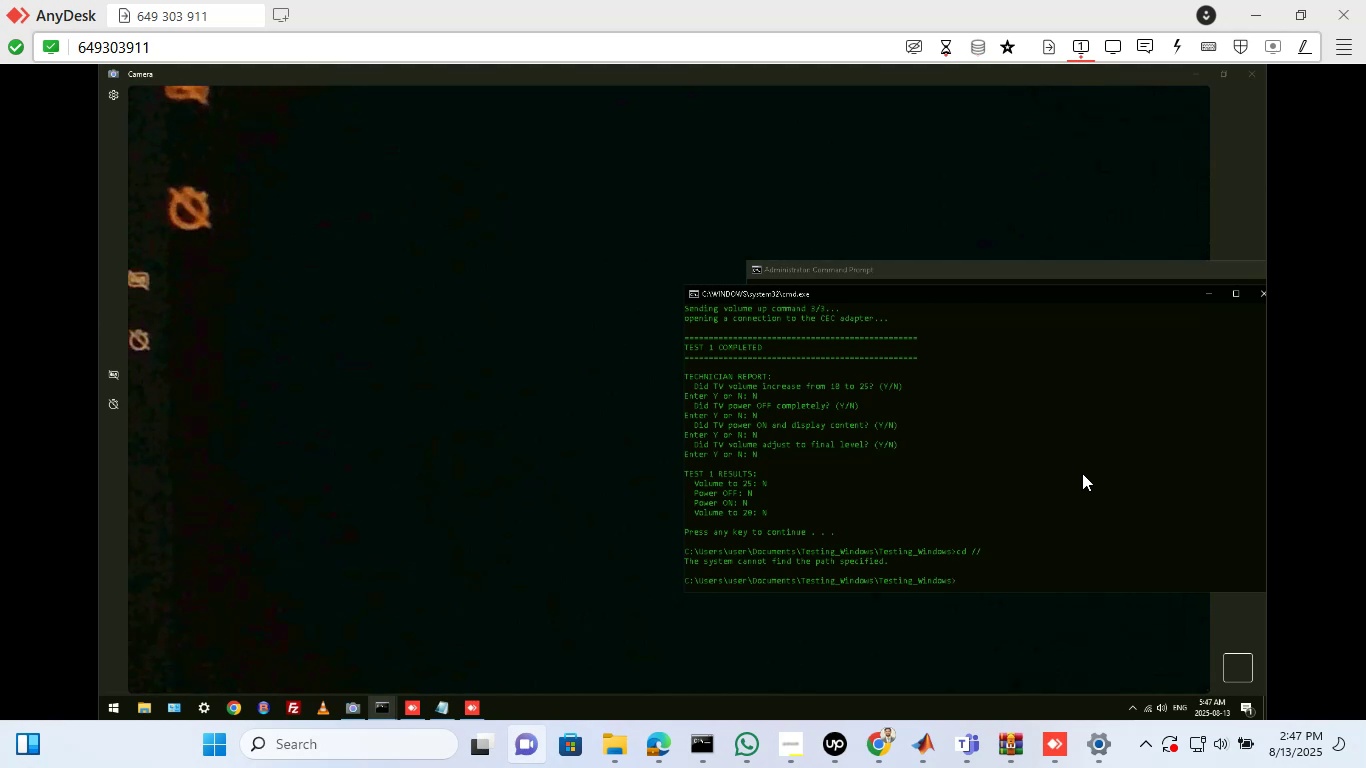 
key(Enter)
 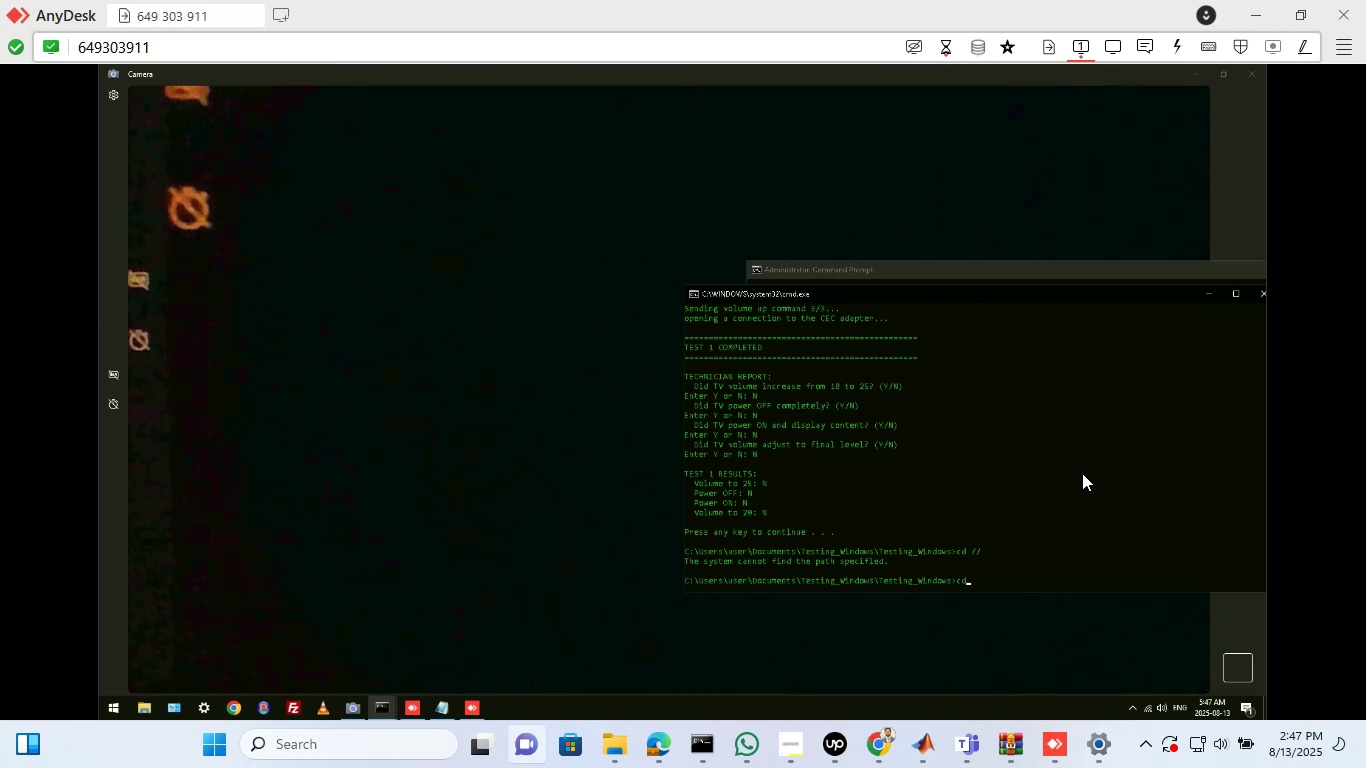 
key(Enter)
 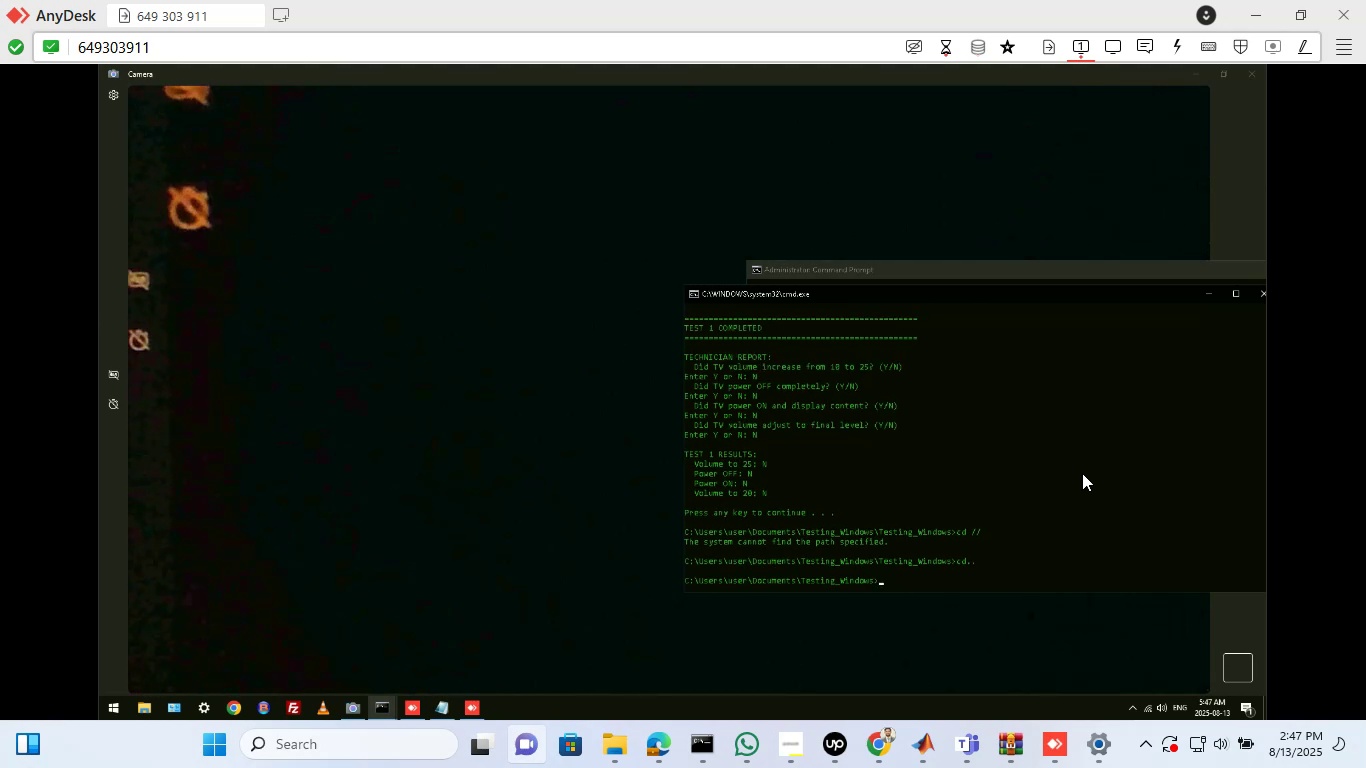 
type(CD..)
 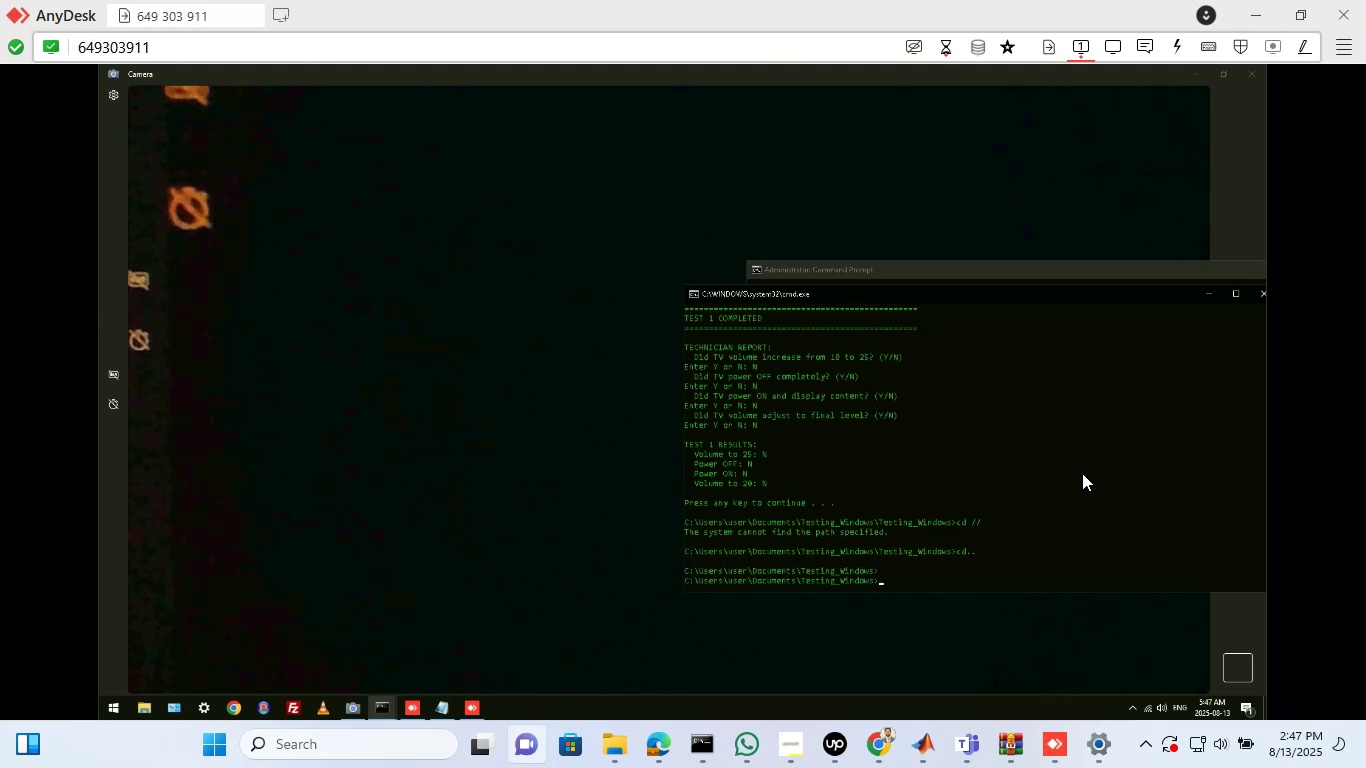 
type(CD..)
 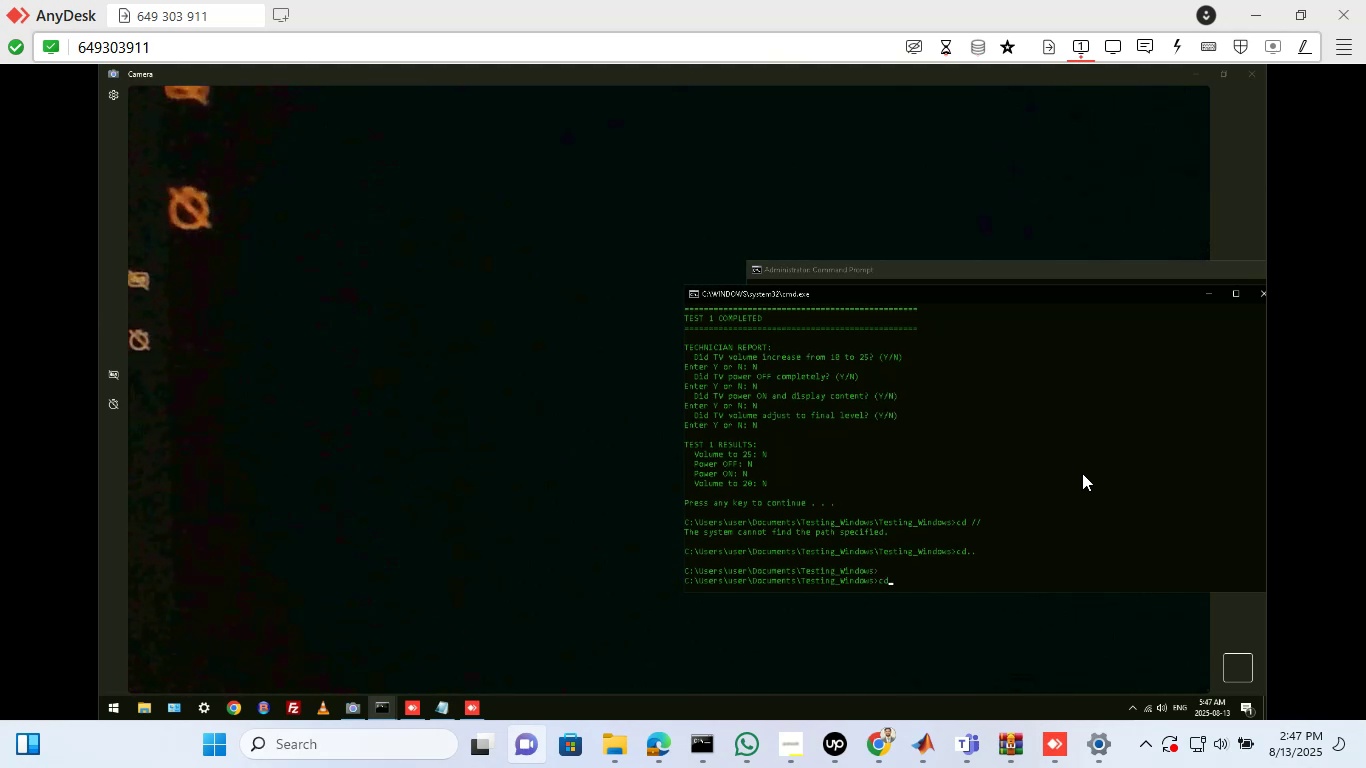 
key(Enter)
 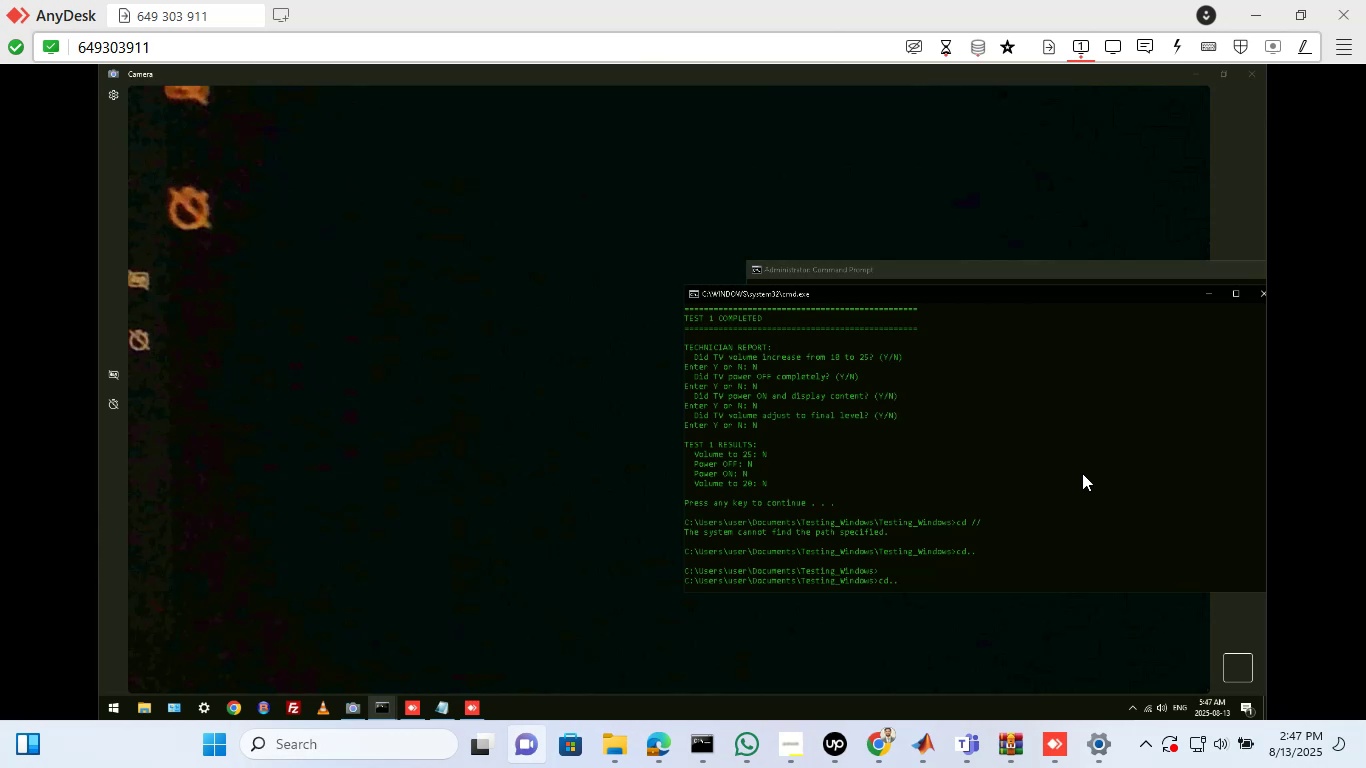 
wait(9.48)
 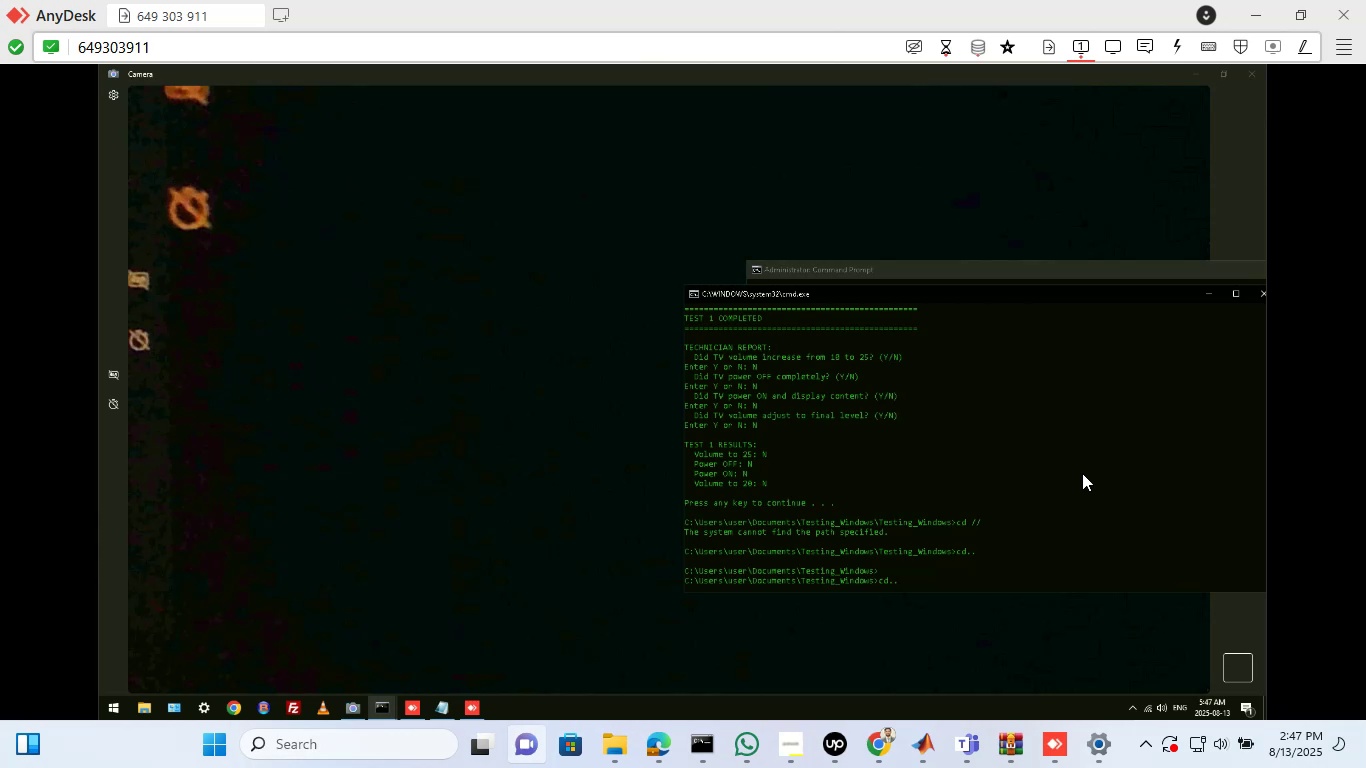 
type(CD ..)
 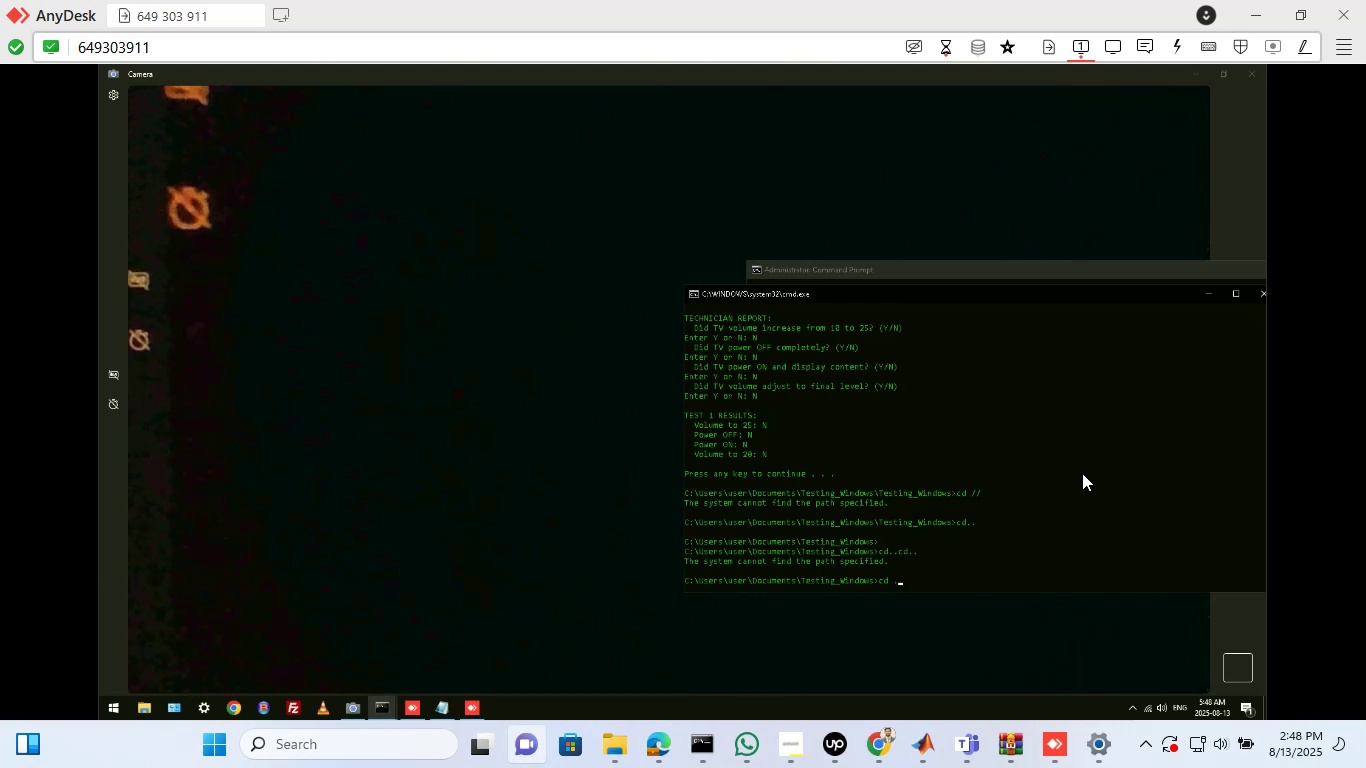 
key(Enter)
 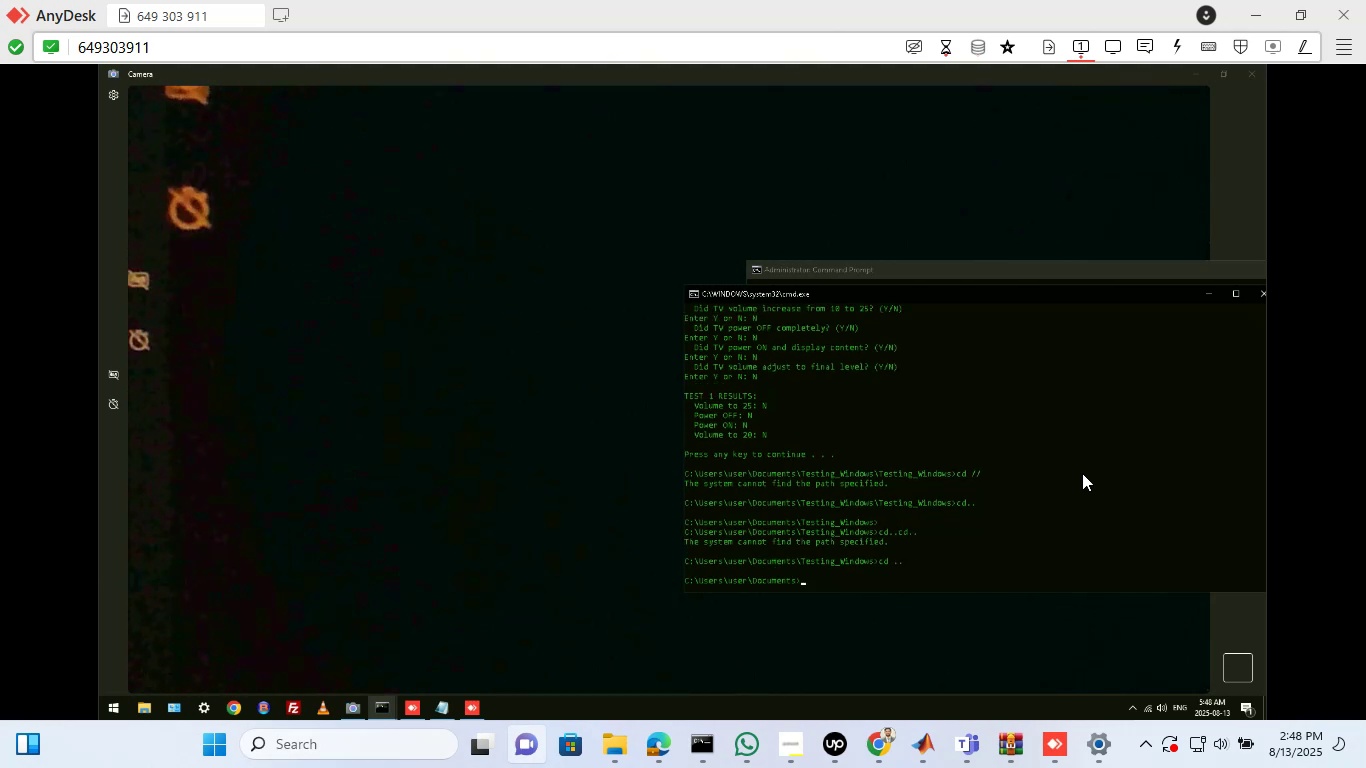 
type(CD ..)
 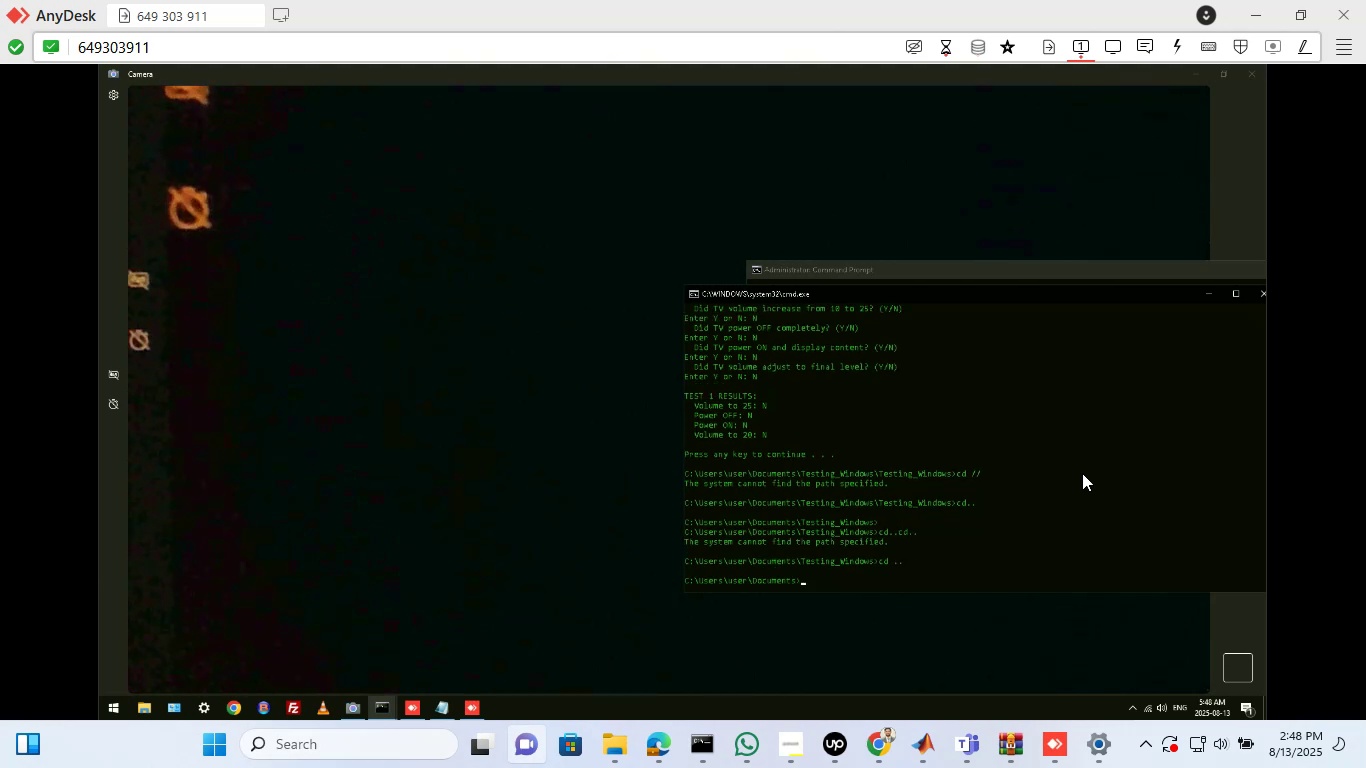 
key(Enter)
 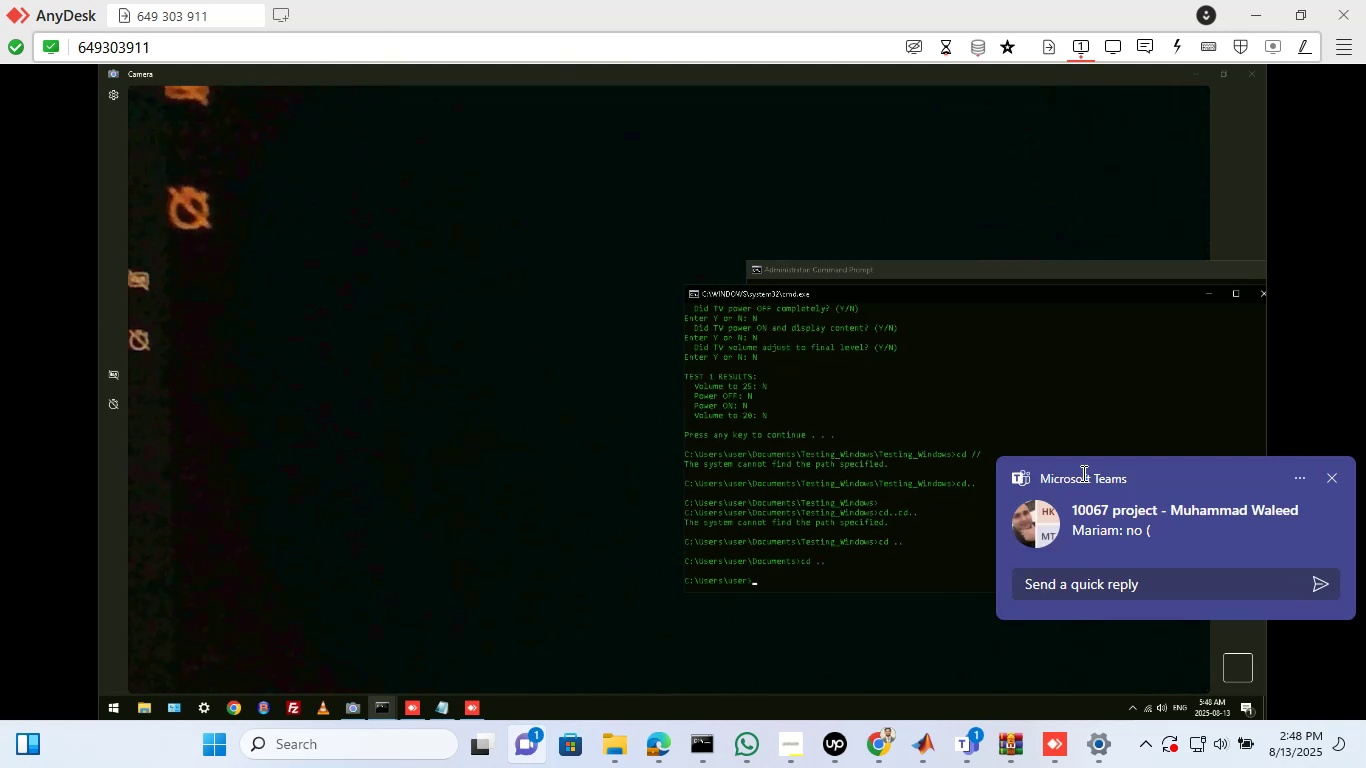 
wait(9.76)
 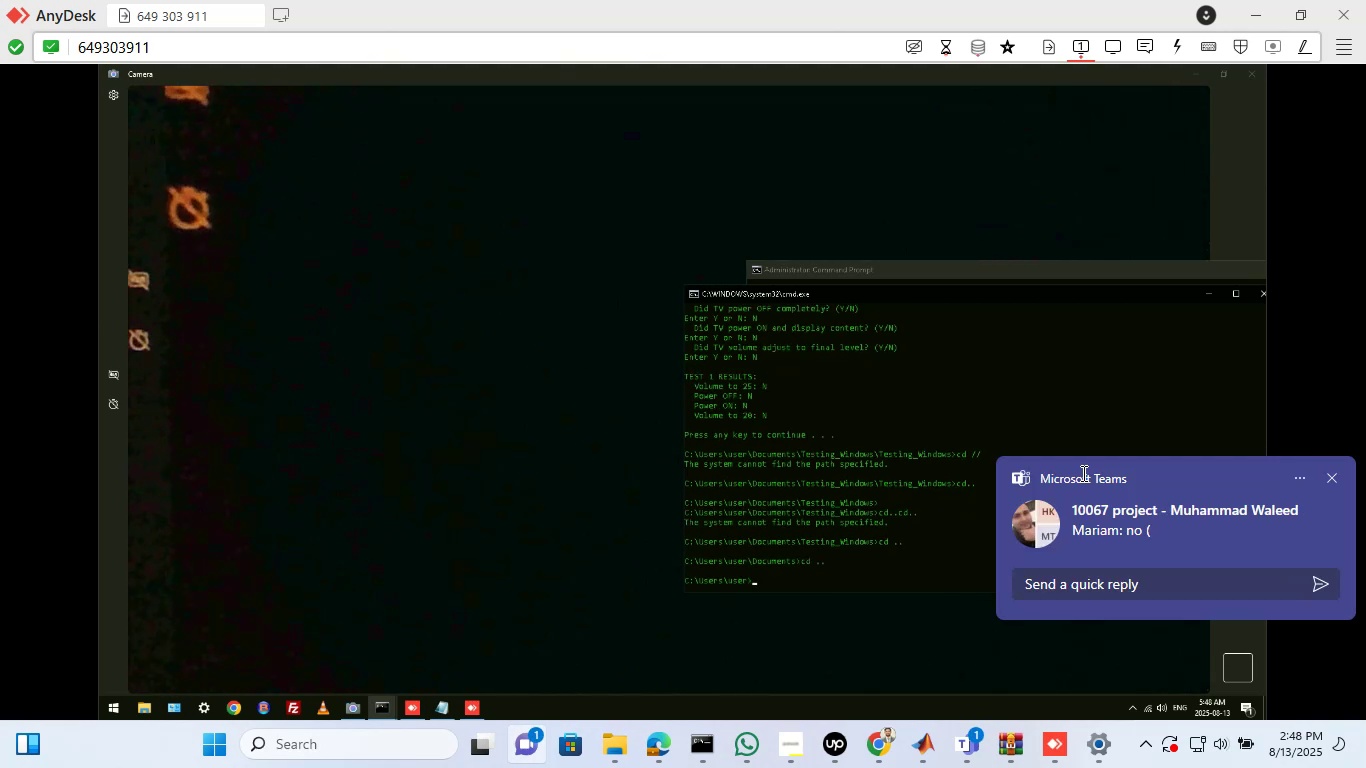 
left_click([1335, 477])
 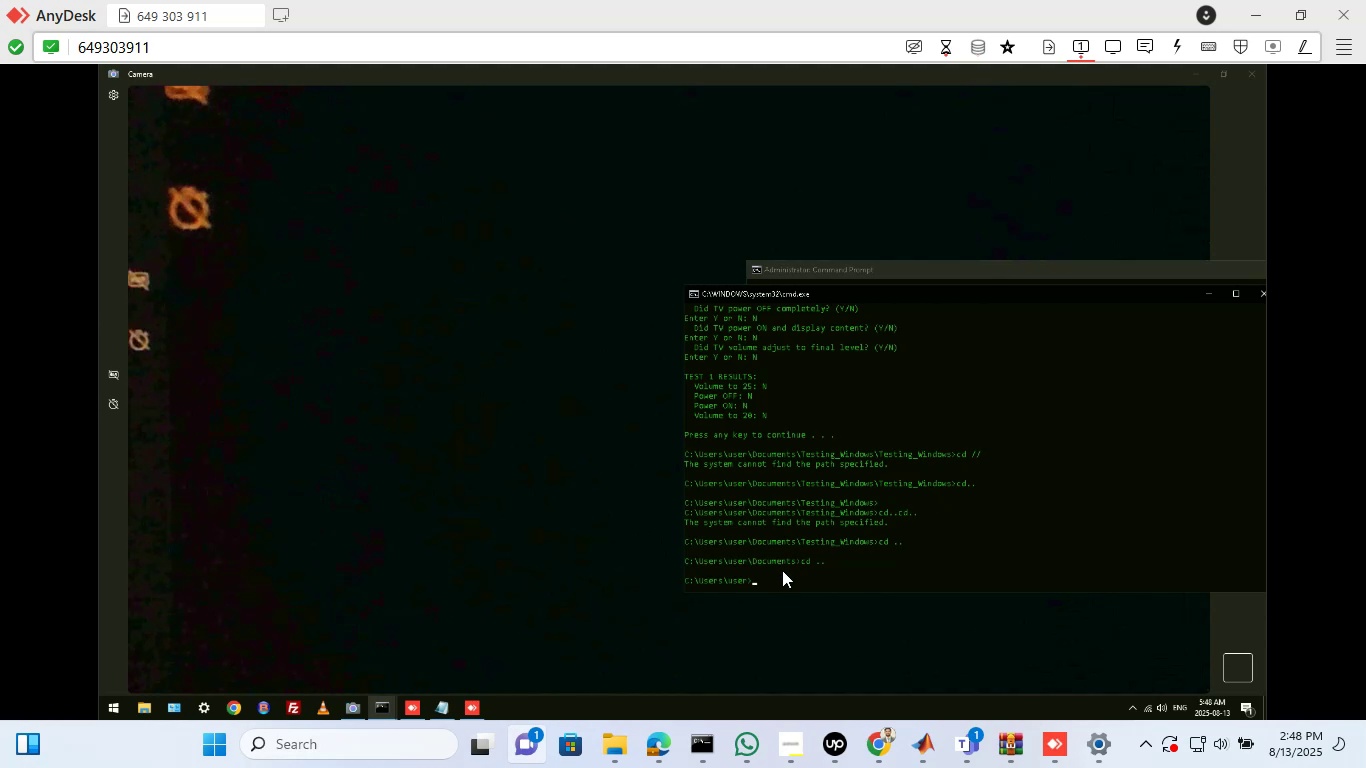 
left_click([782, 570])
 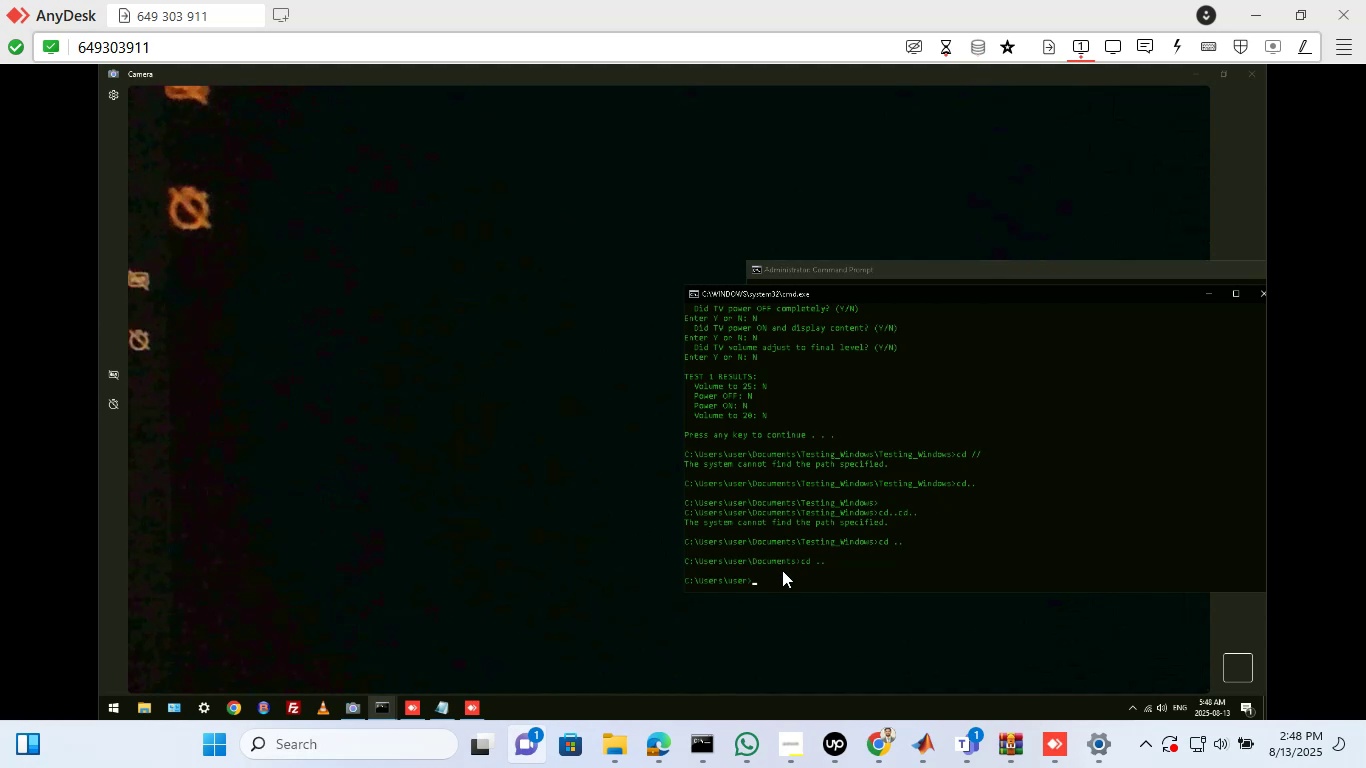 
type(CD)
 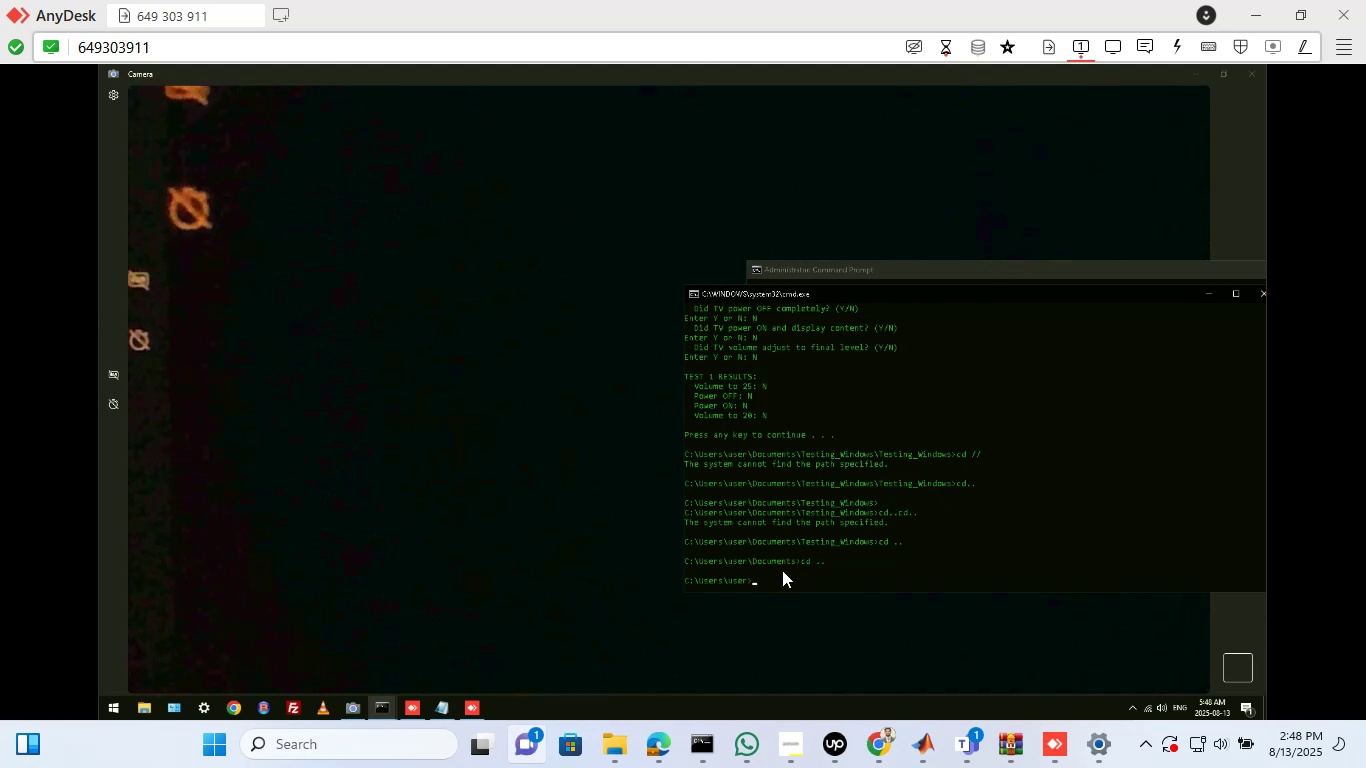 
wait(6.94)
 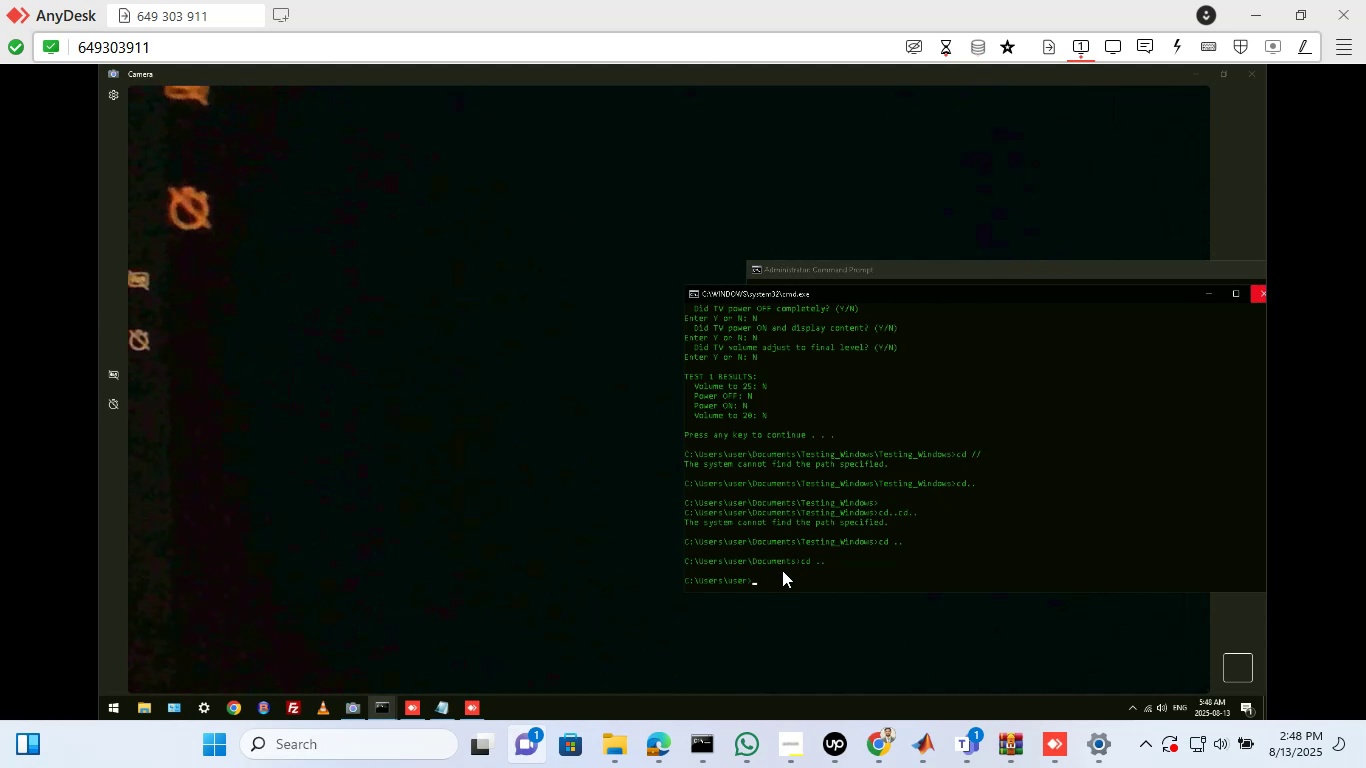 
key(Space)
 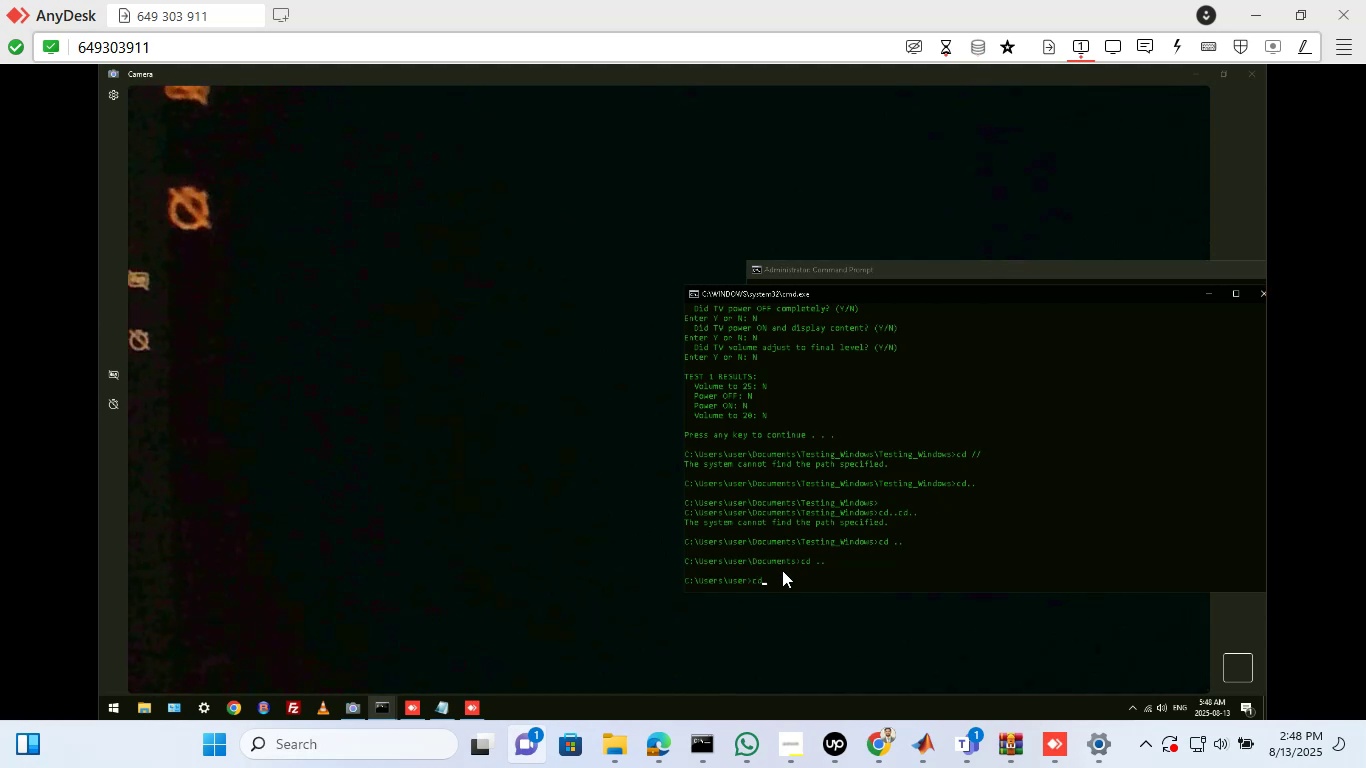 
key(Period)
 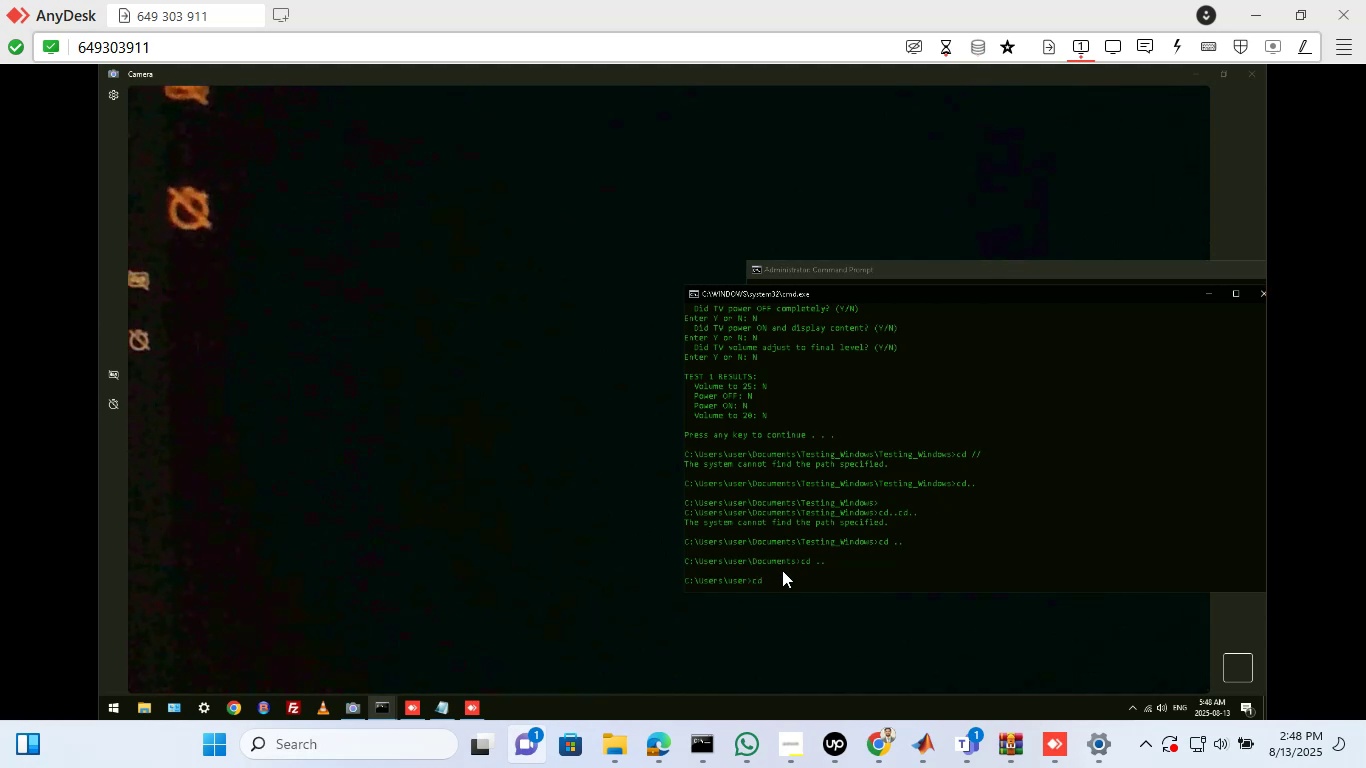 
key(Period)
 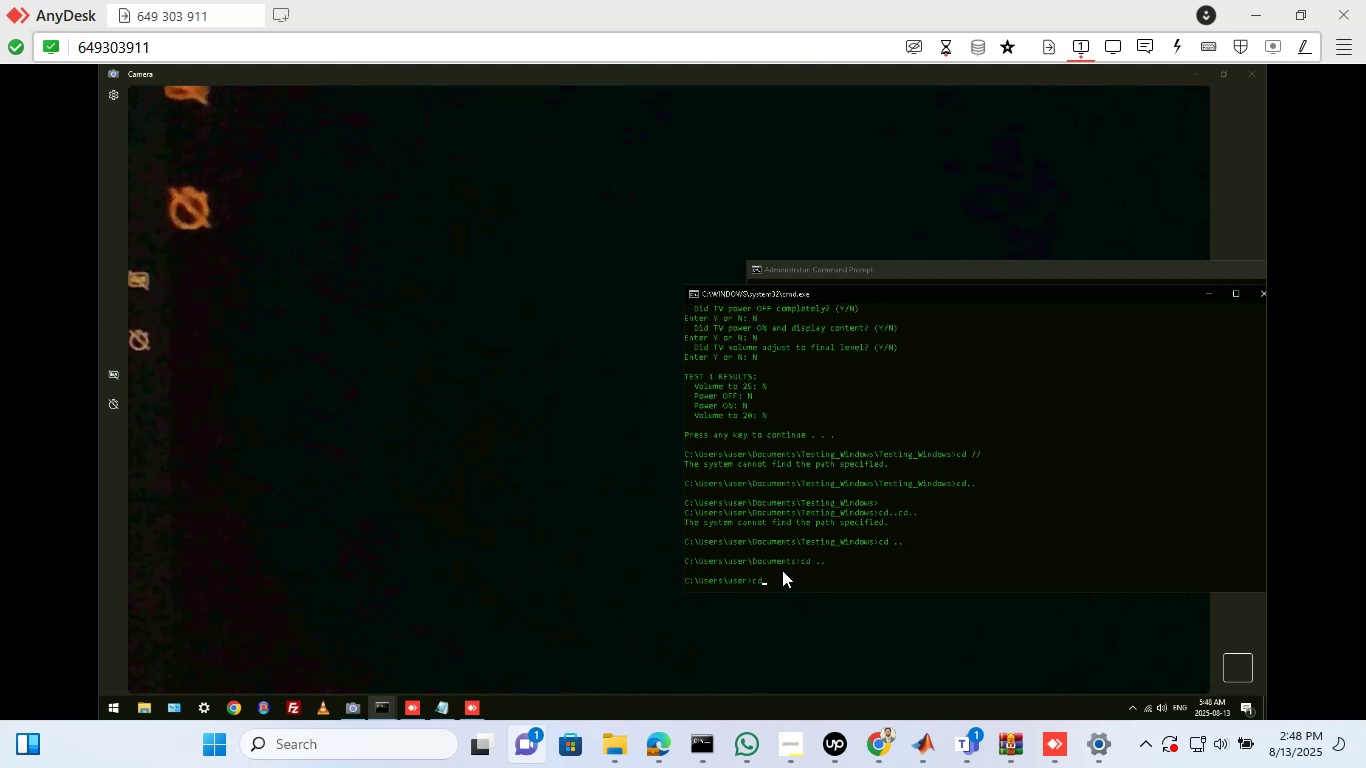 
key(Enter)
 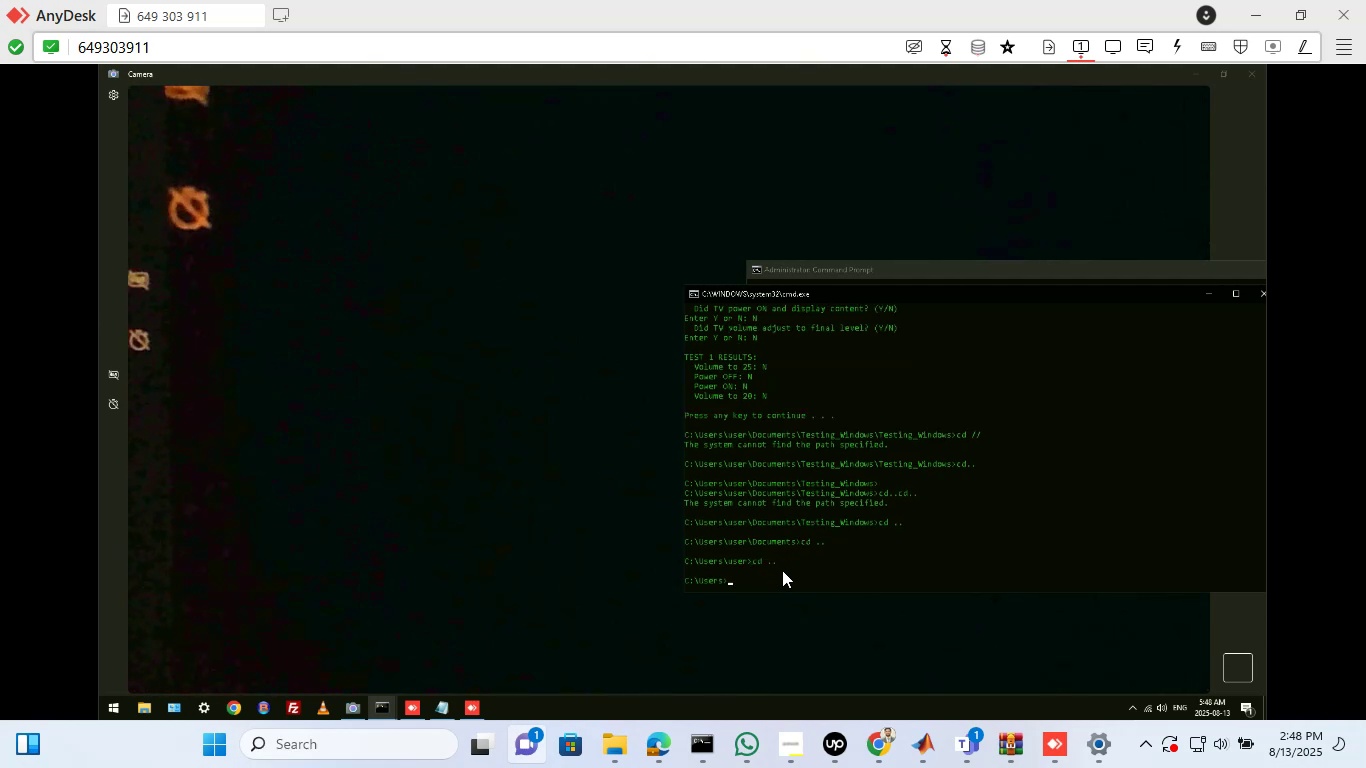 
wait(5.2)
 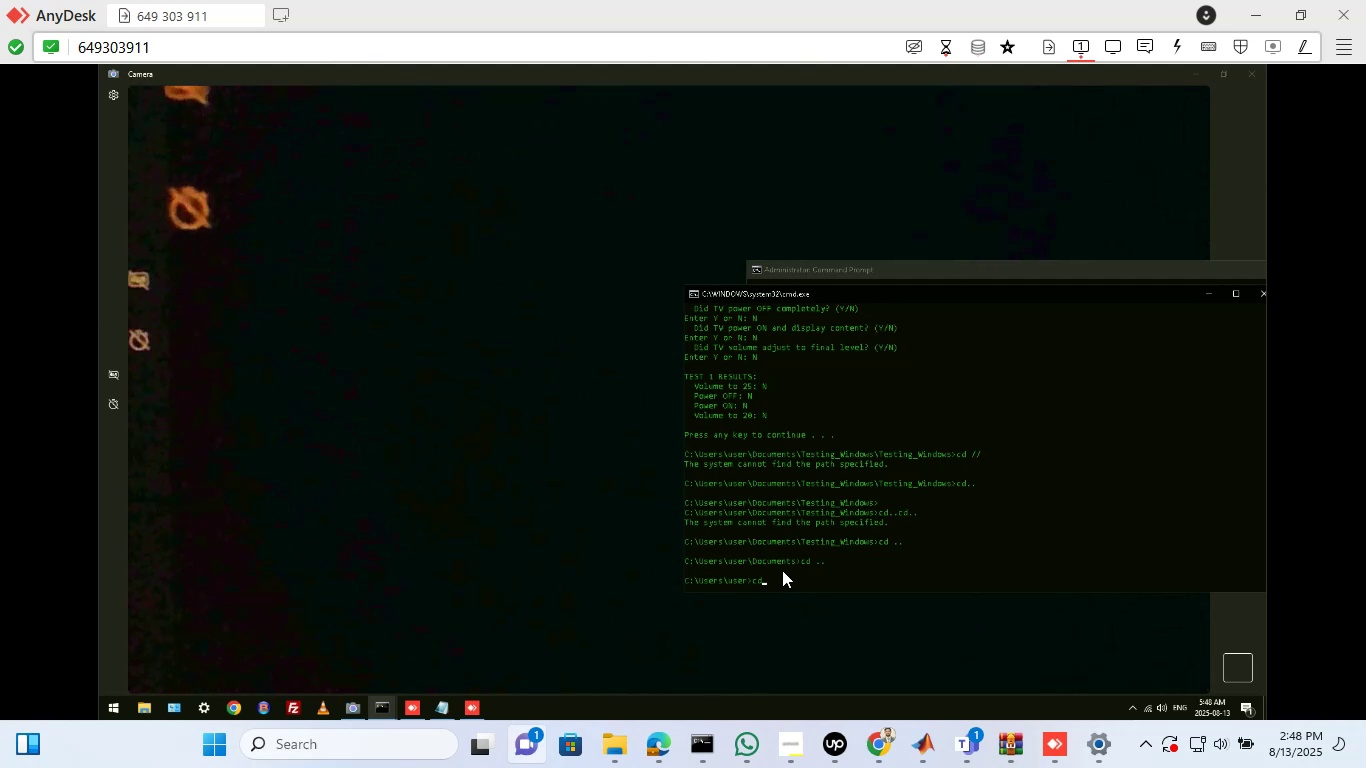 
type(CD ..)
 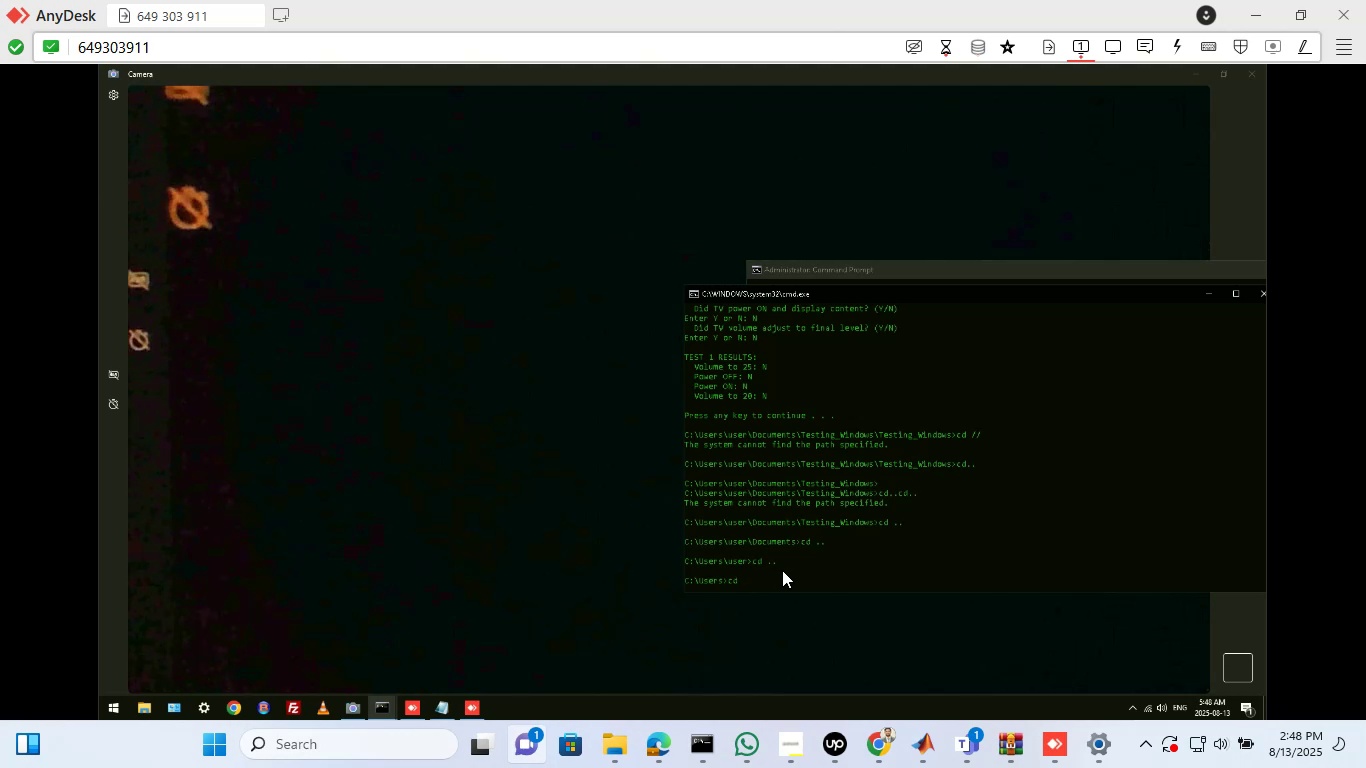 
key(Enter)
 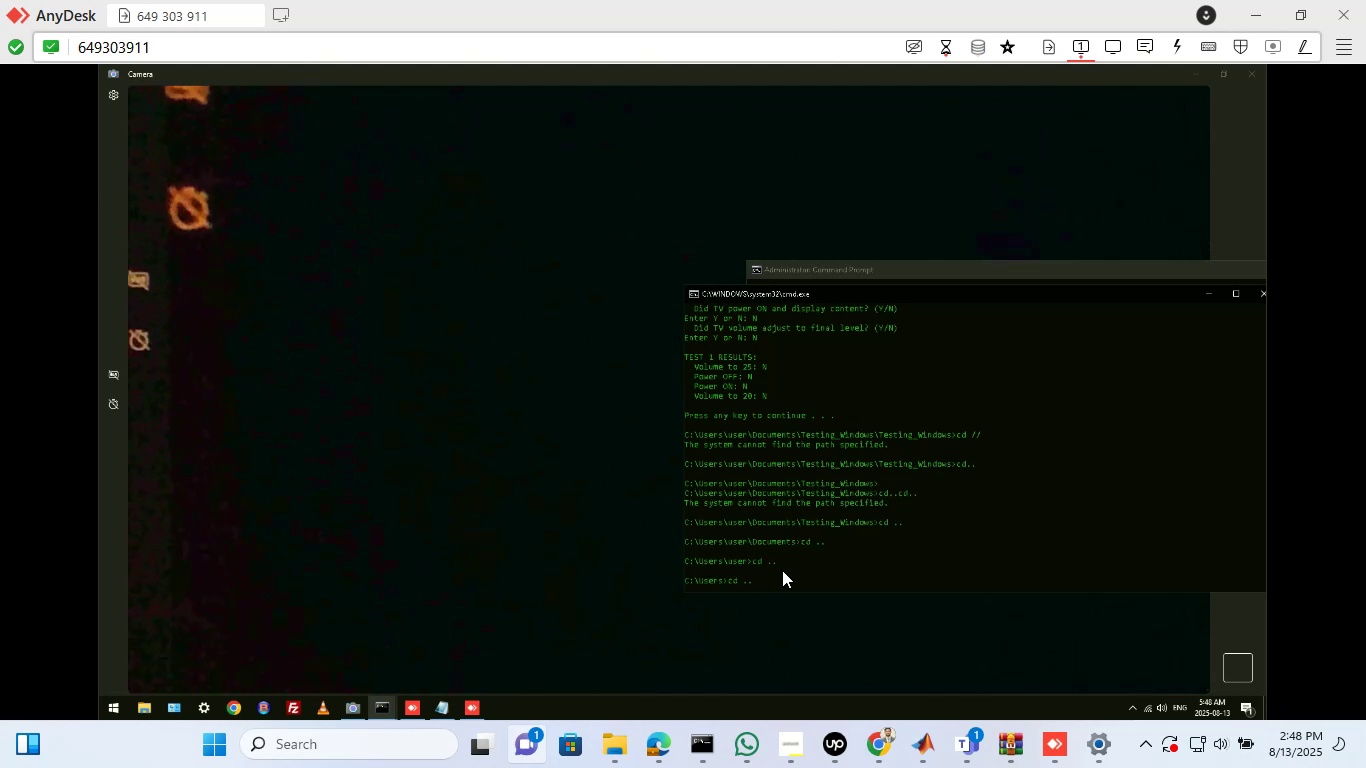 
wait(5.12)
 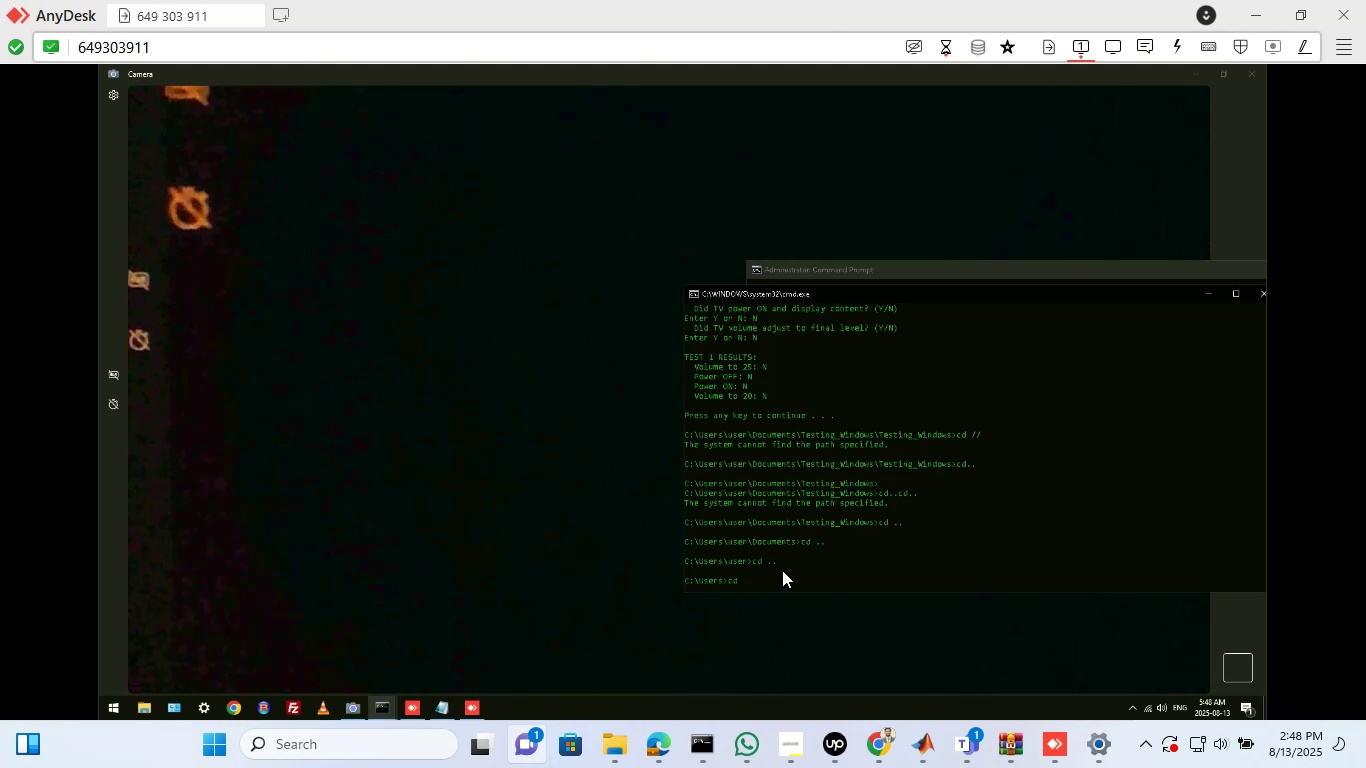 
key(Enter)
 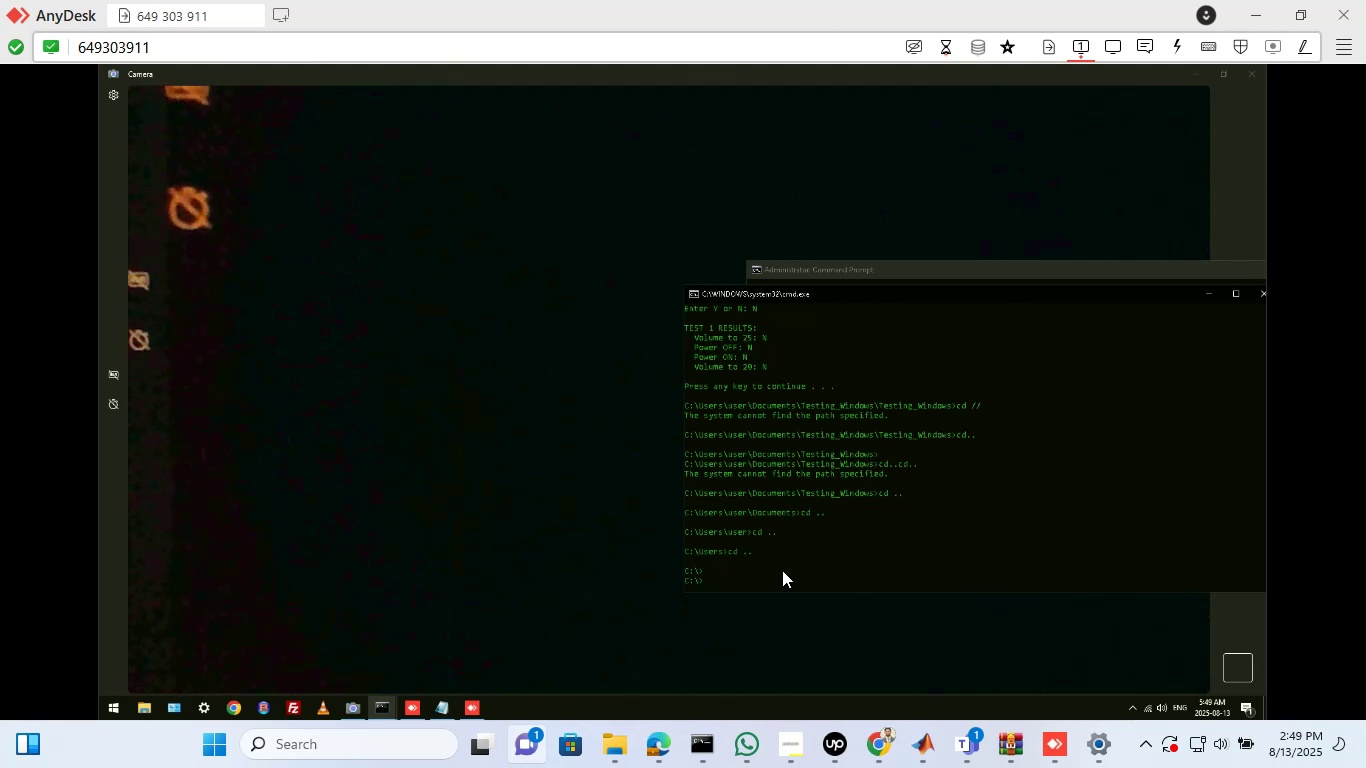 
wait(22.57)
 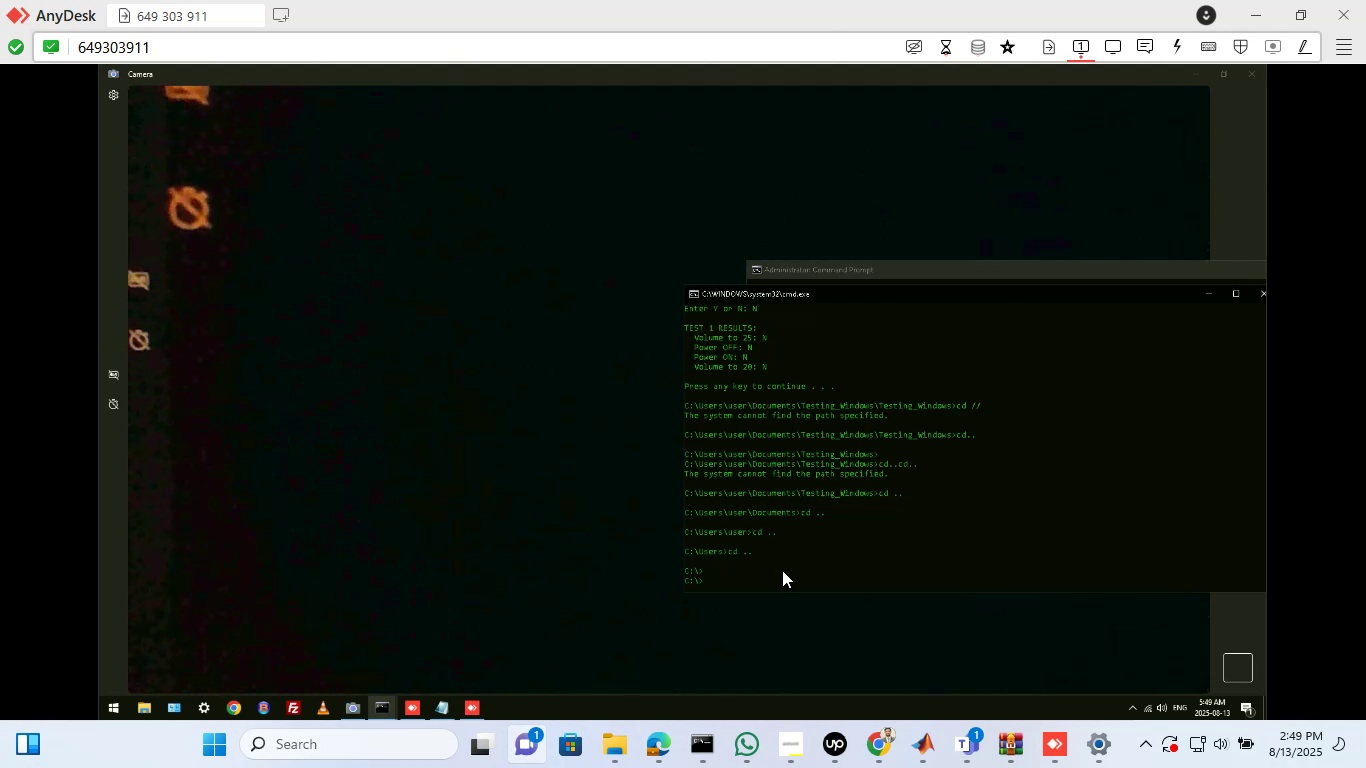 
left_click([726, 574])
 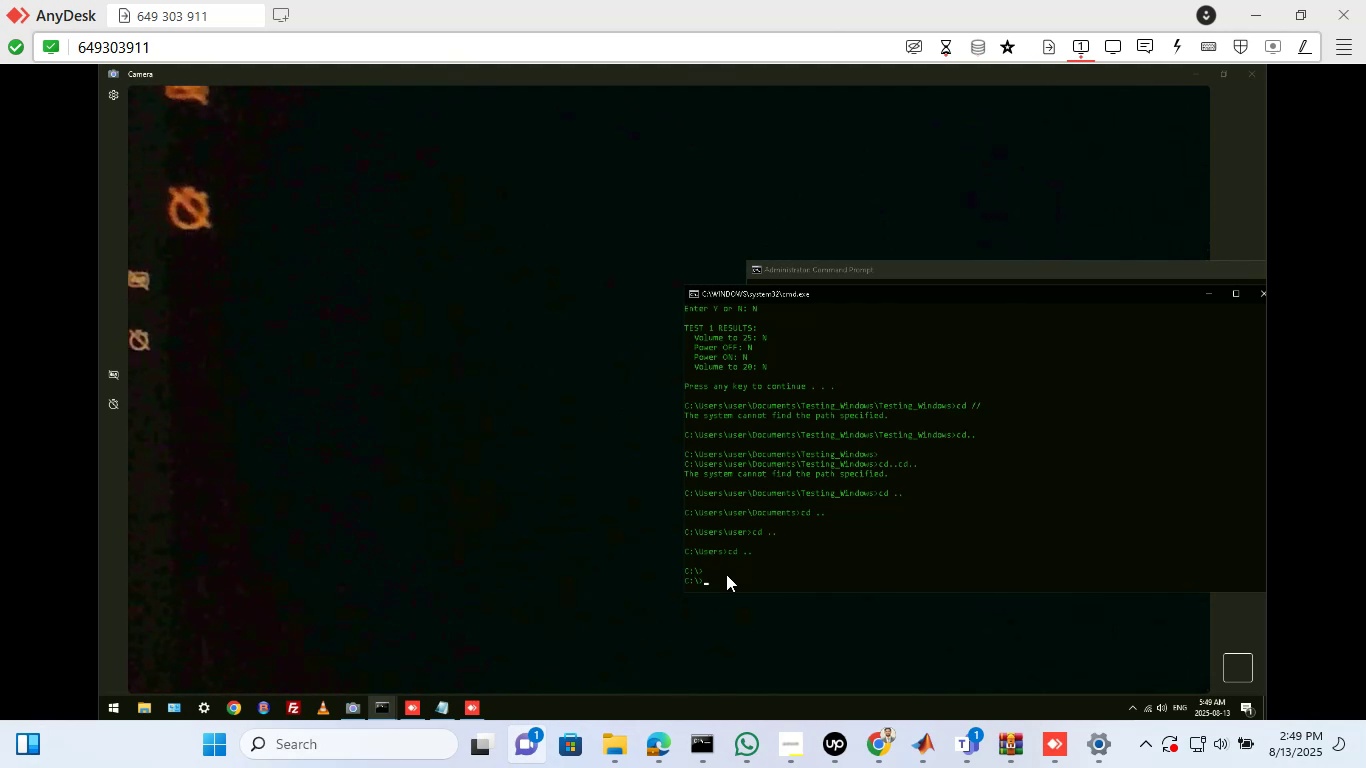 
type(CD )
 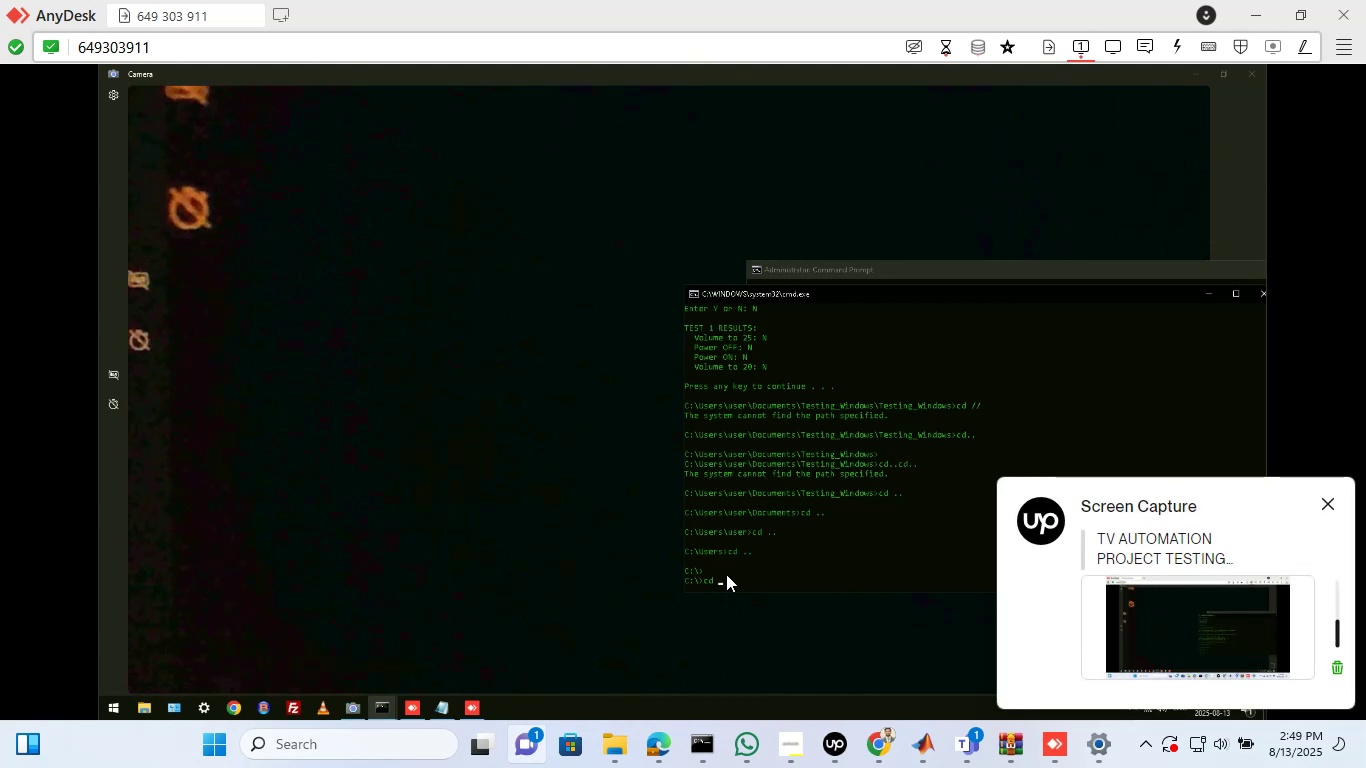 
wait(11.41)
 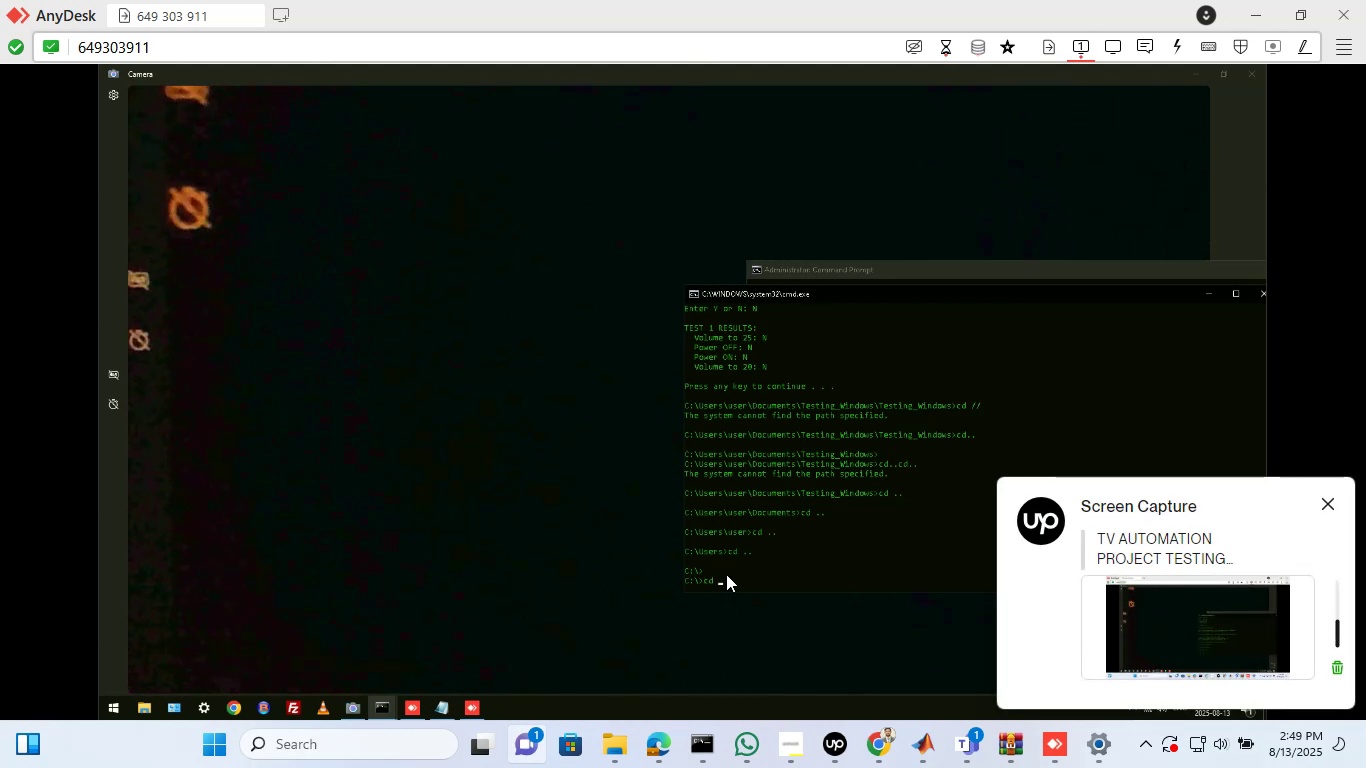 
left_click([726, 575])
 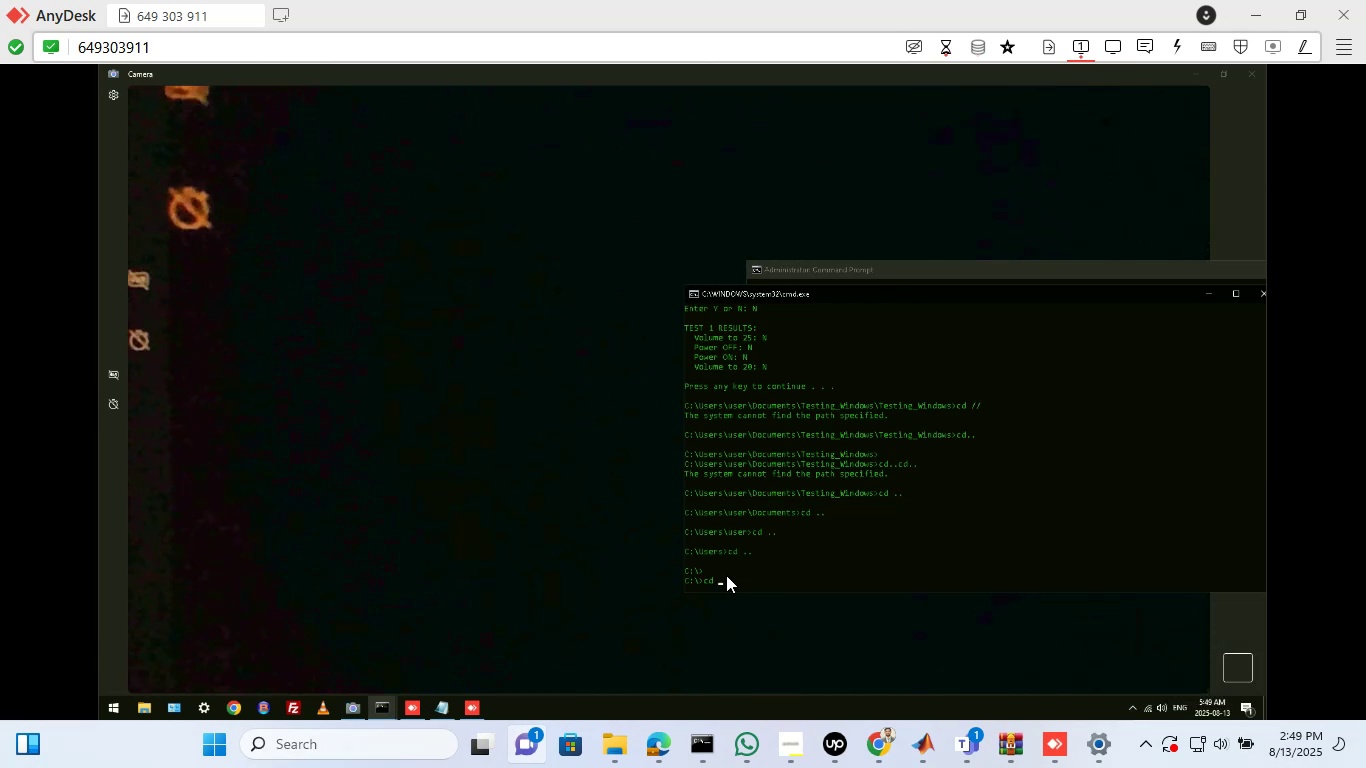 
type(Program Files)
 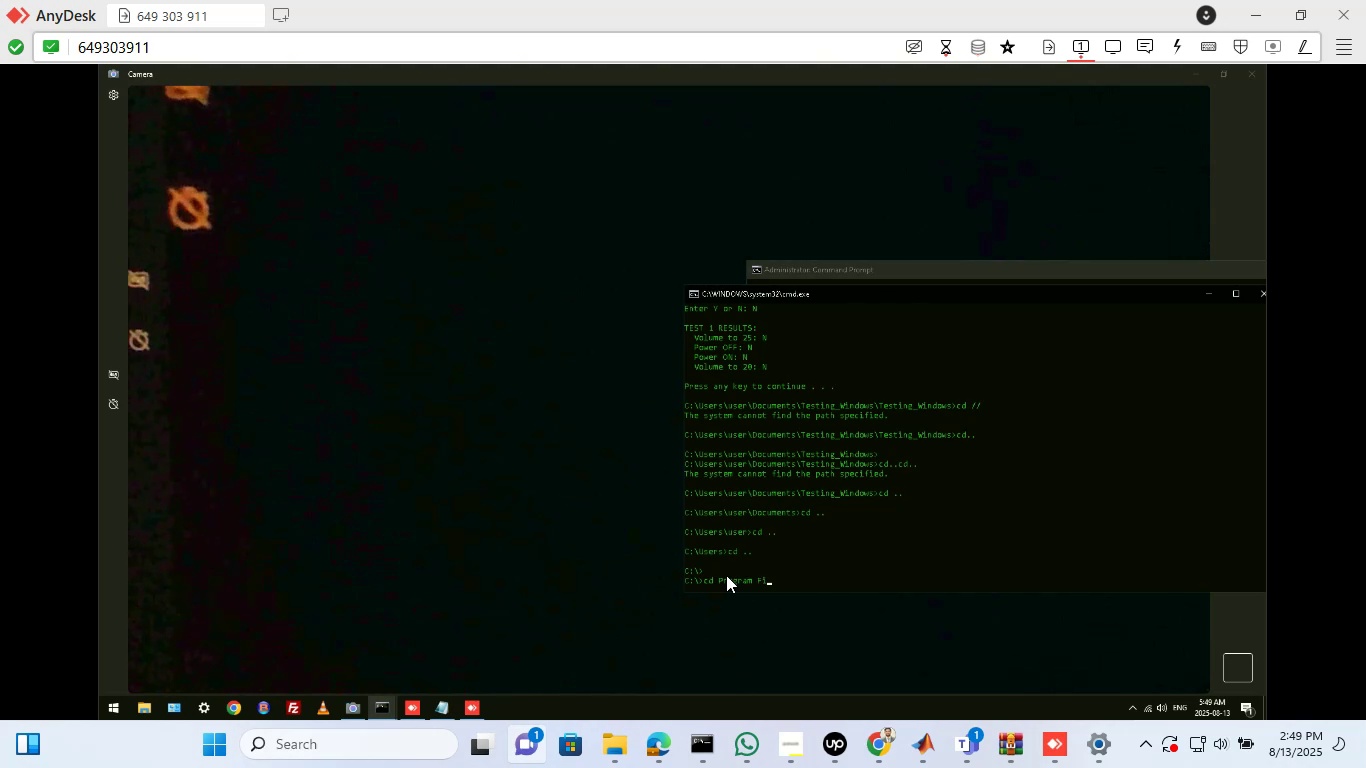 
wait(6.49)
 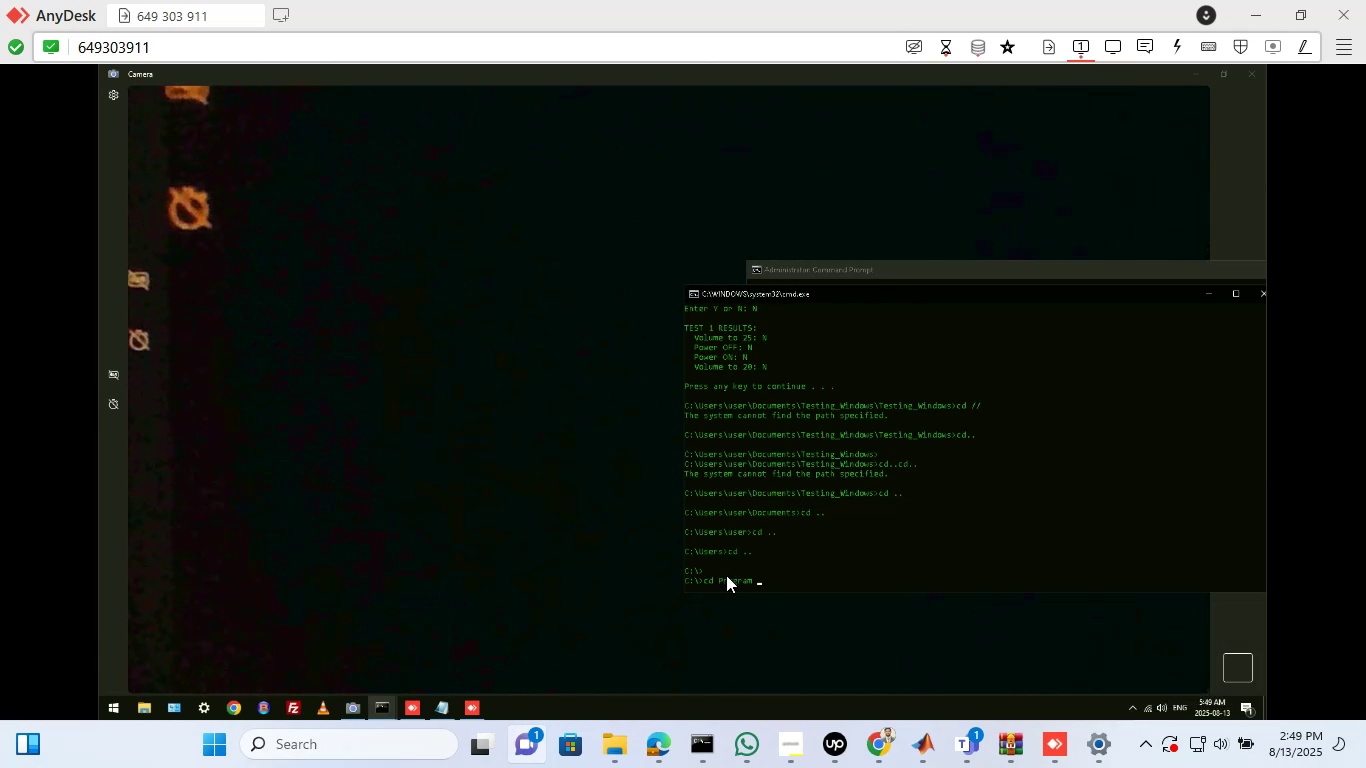 
key(Enter)
 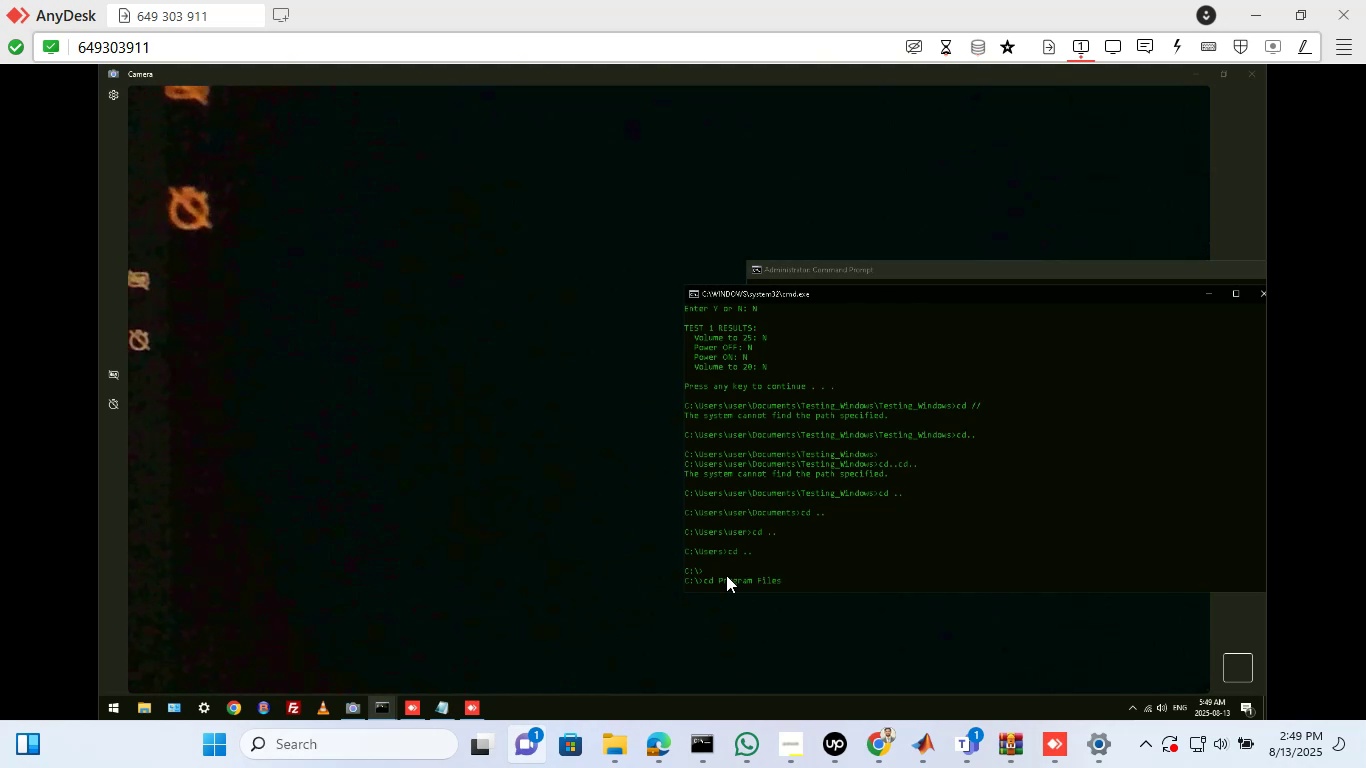 
type(cd)
 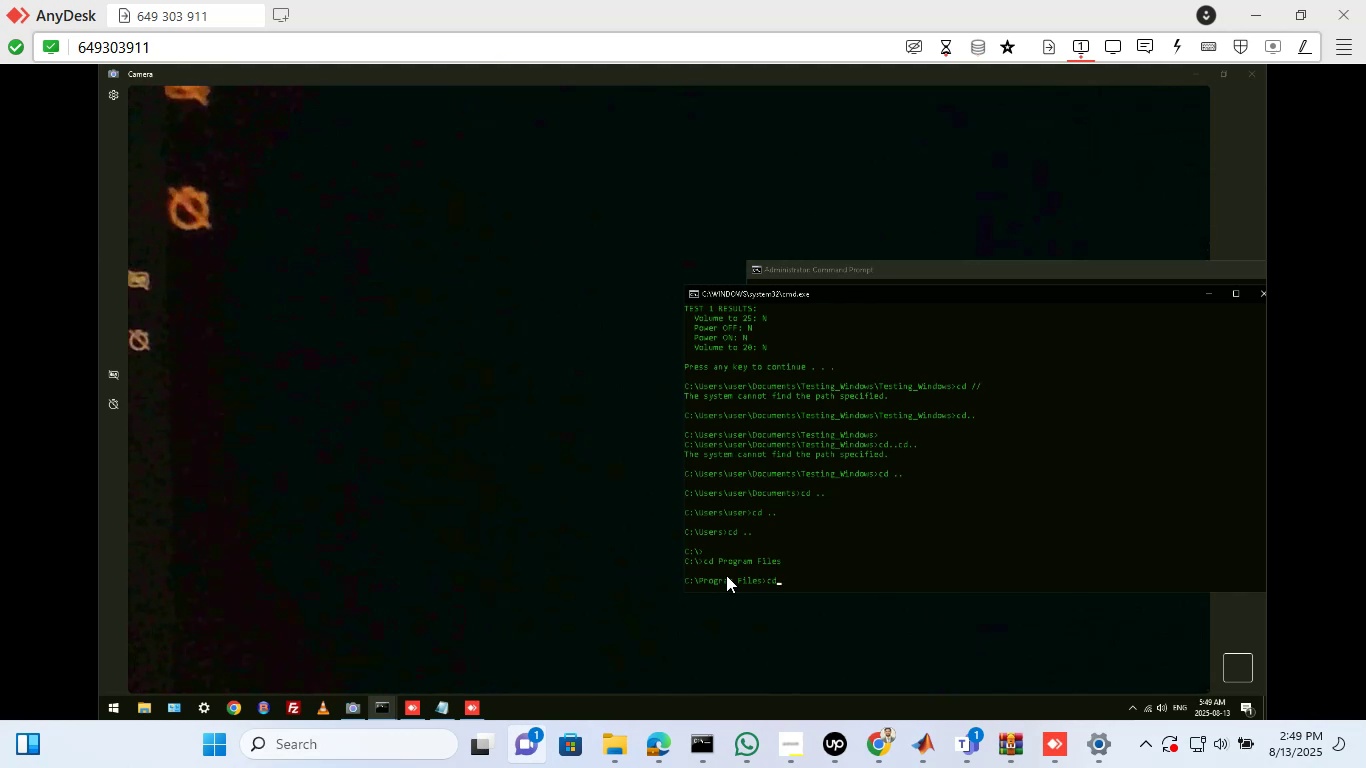 
wait(6.69)
 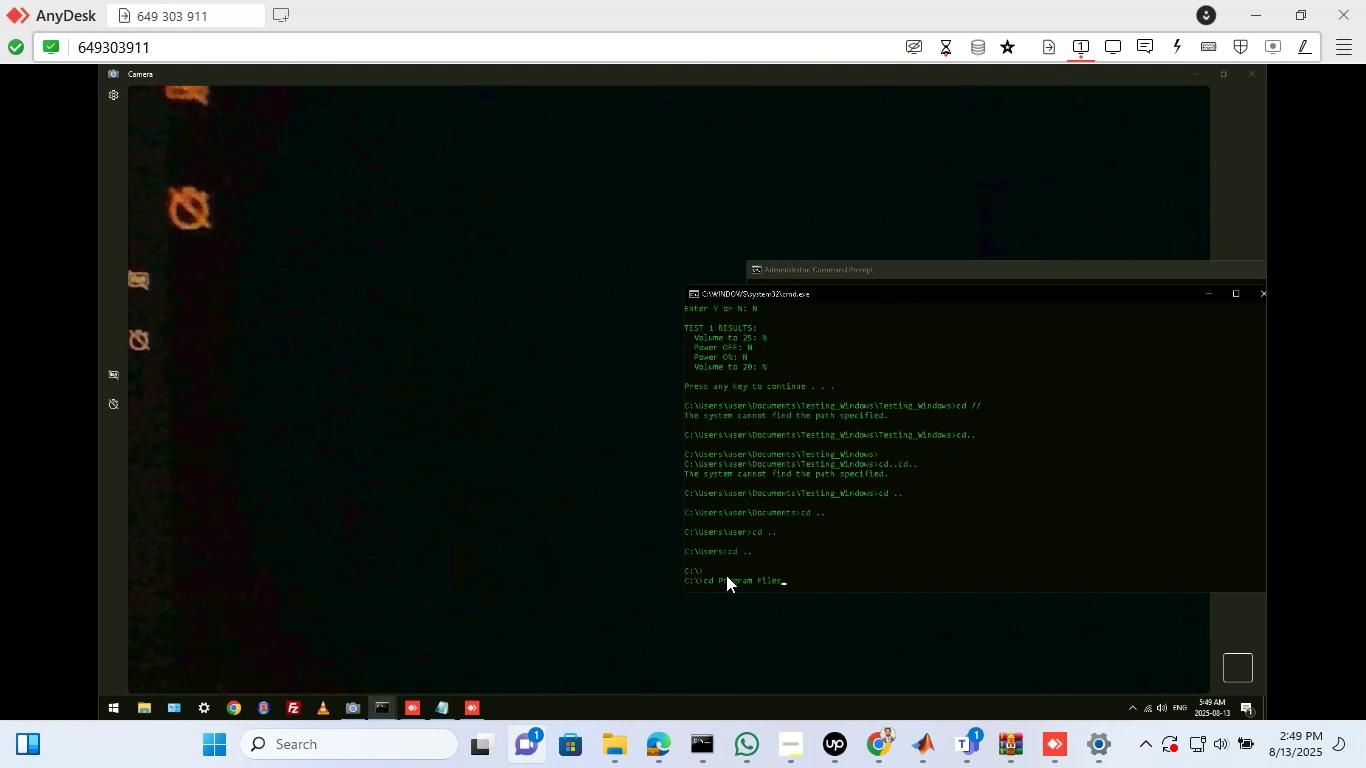 
type( Pulse-Eight)
 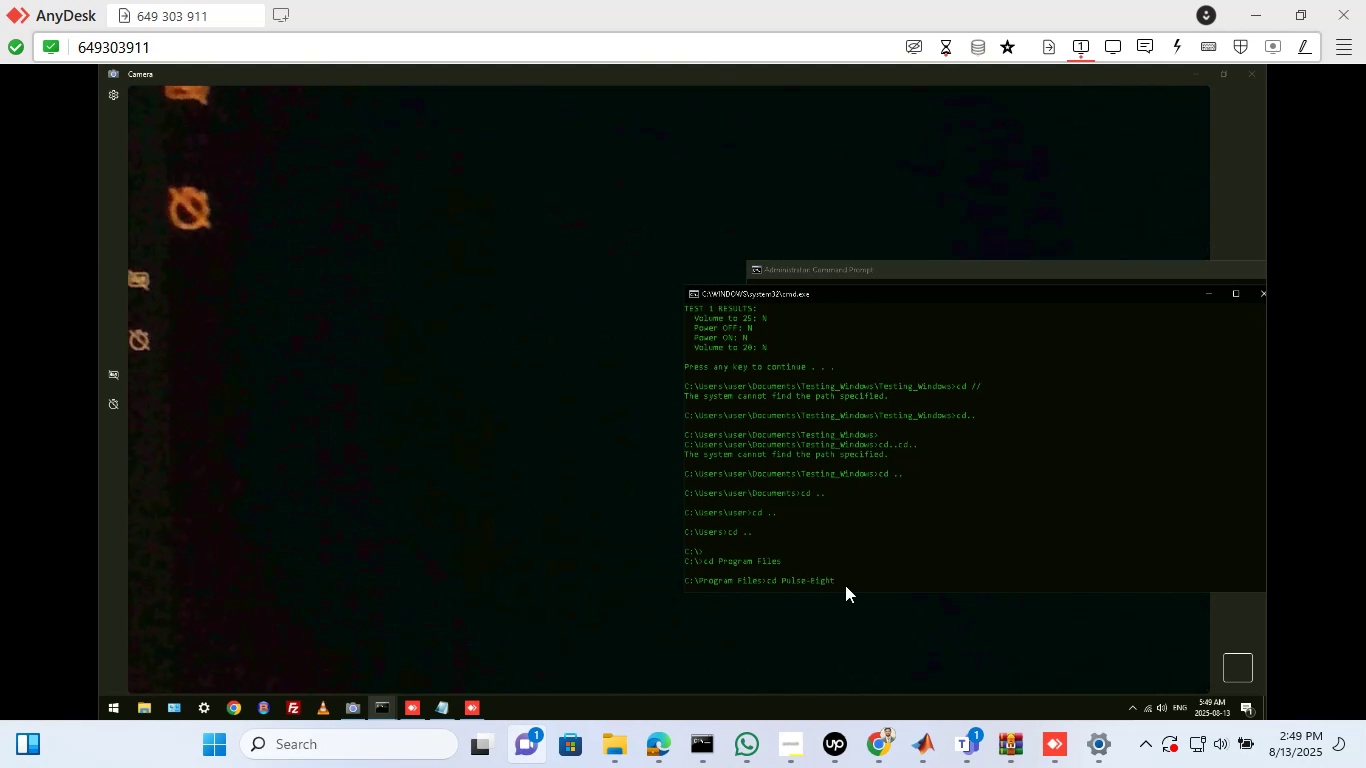 
wait(5.77)
 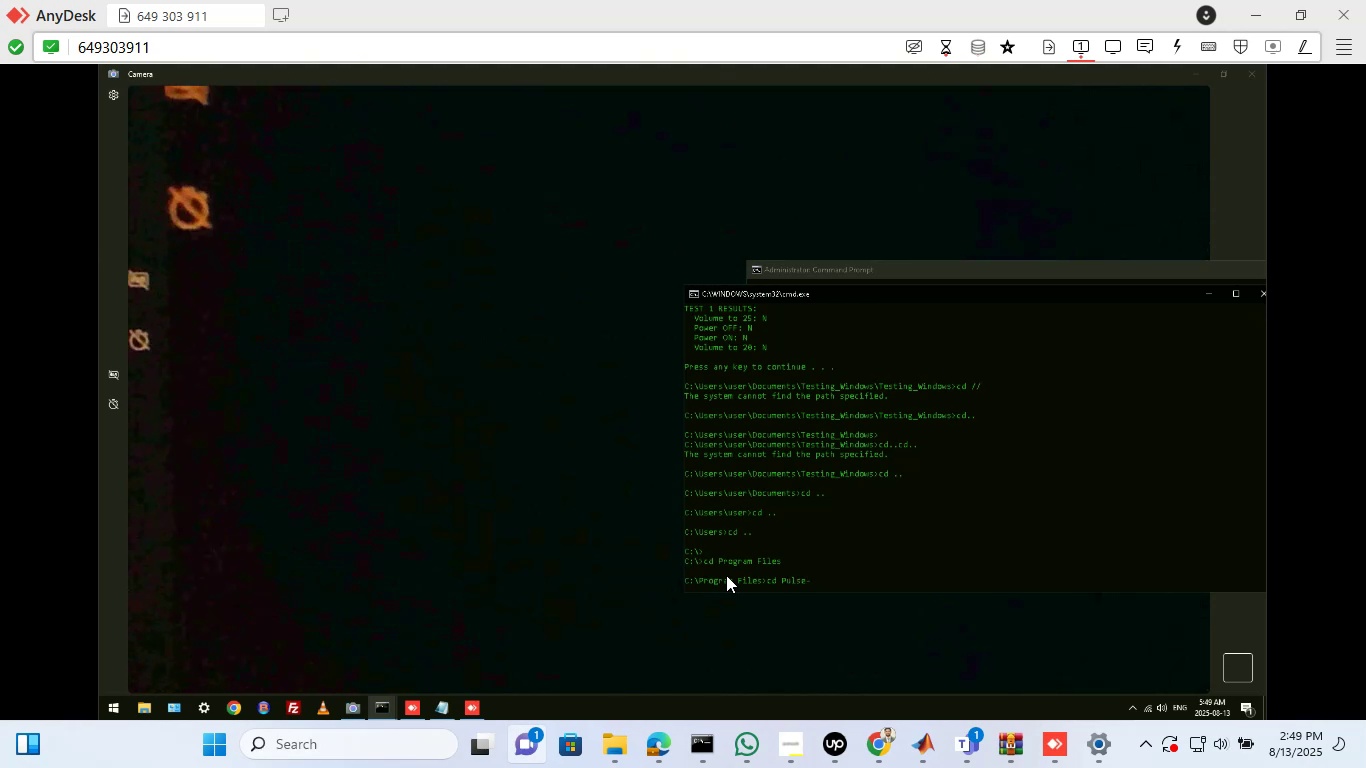 
key(Enter)
 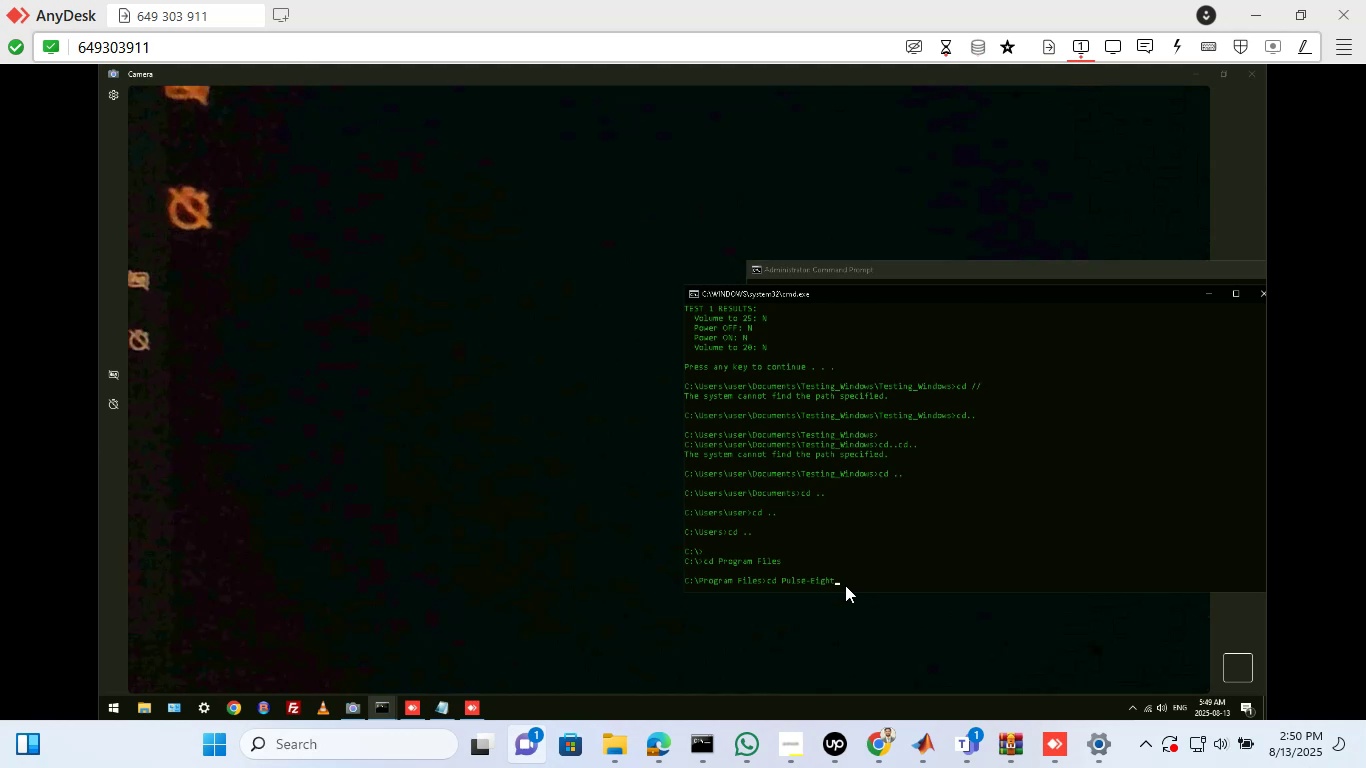 
wait(6.46)
 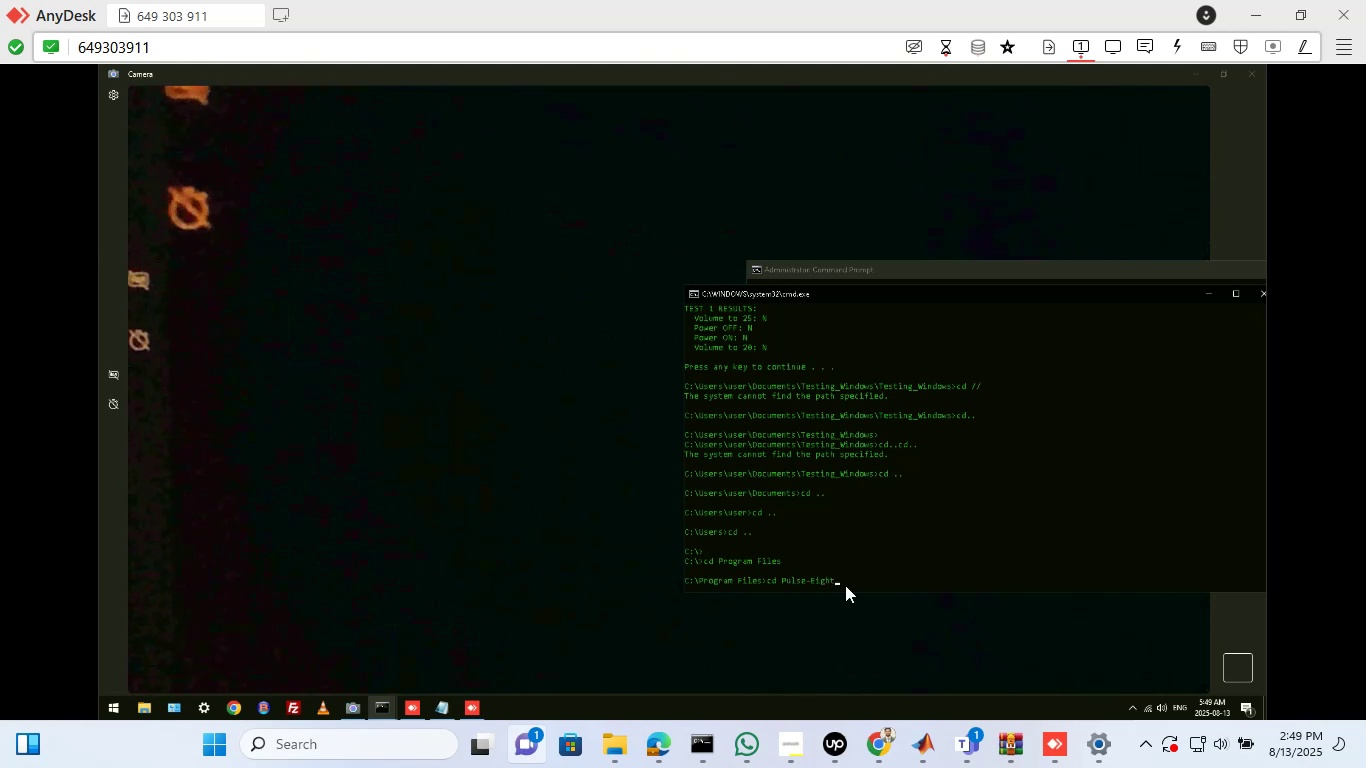 
type(cd )
 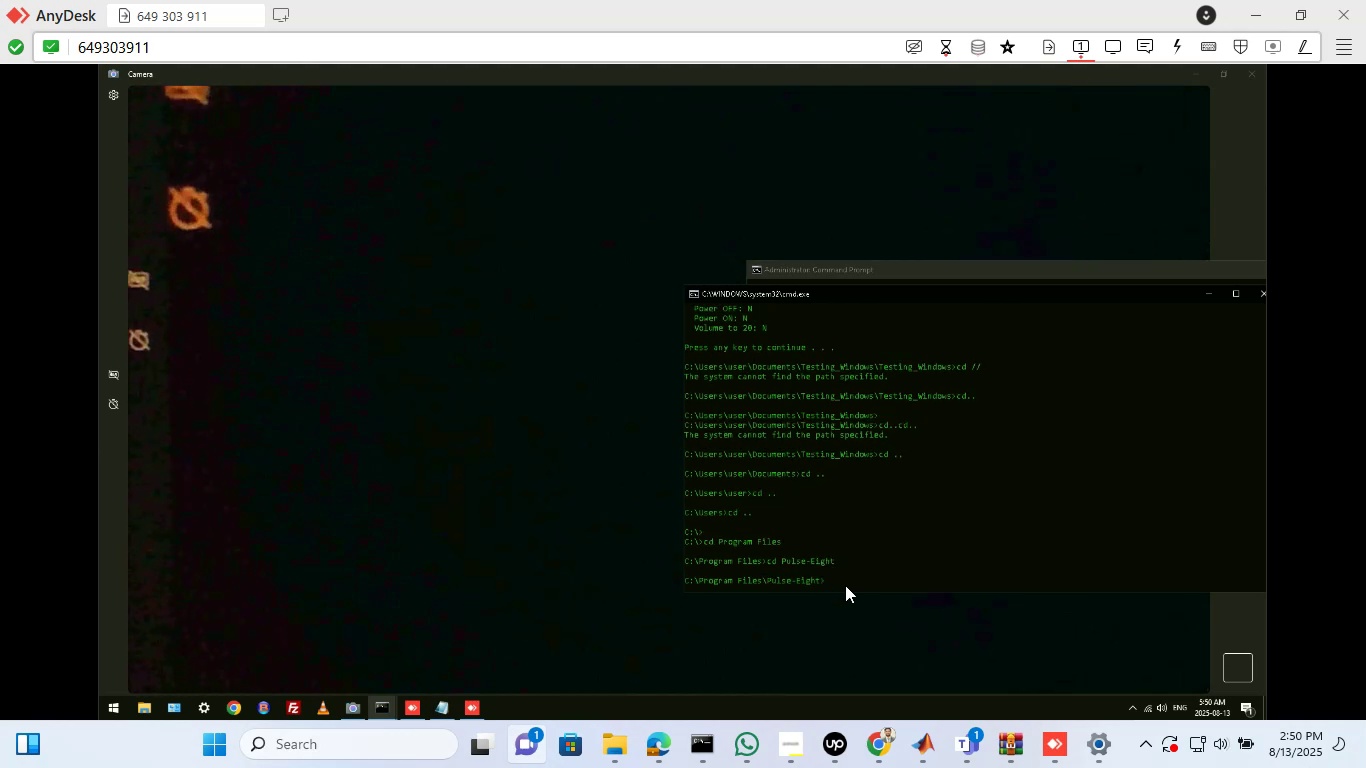 
type(USB-CEC Adapter)
 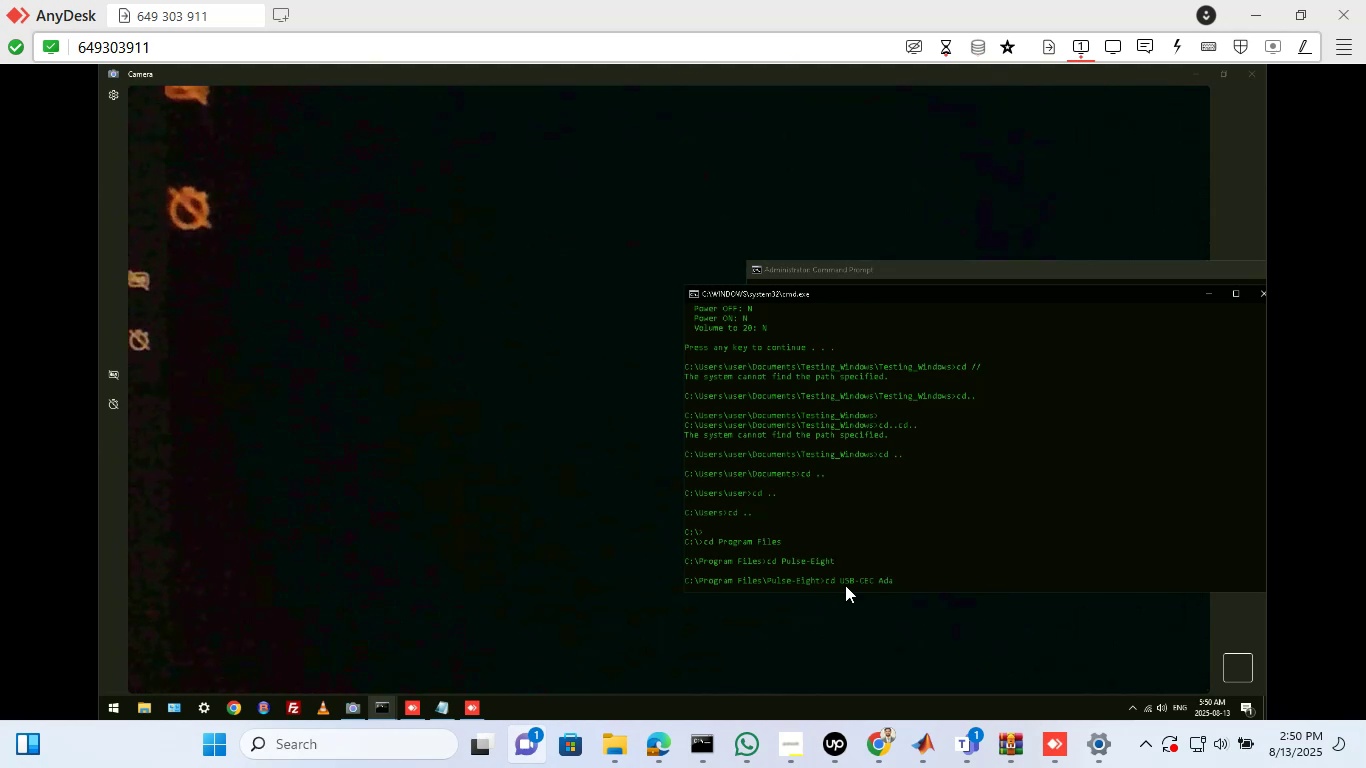 
wait(5.21)
 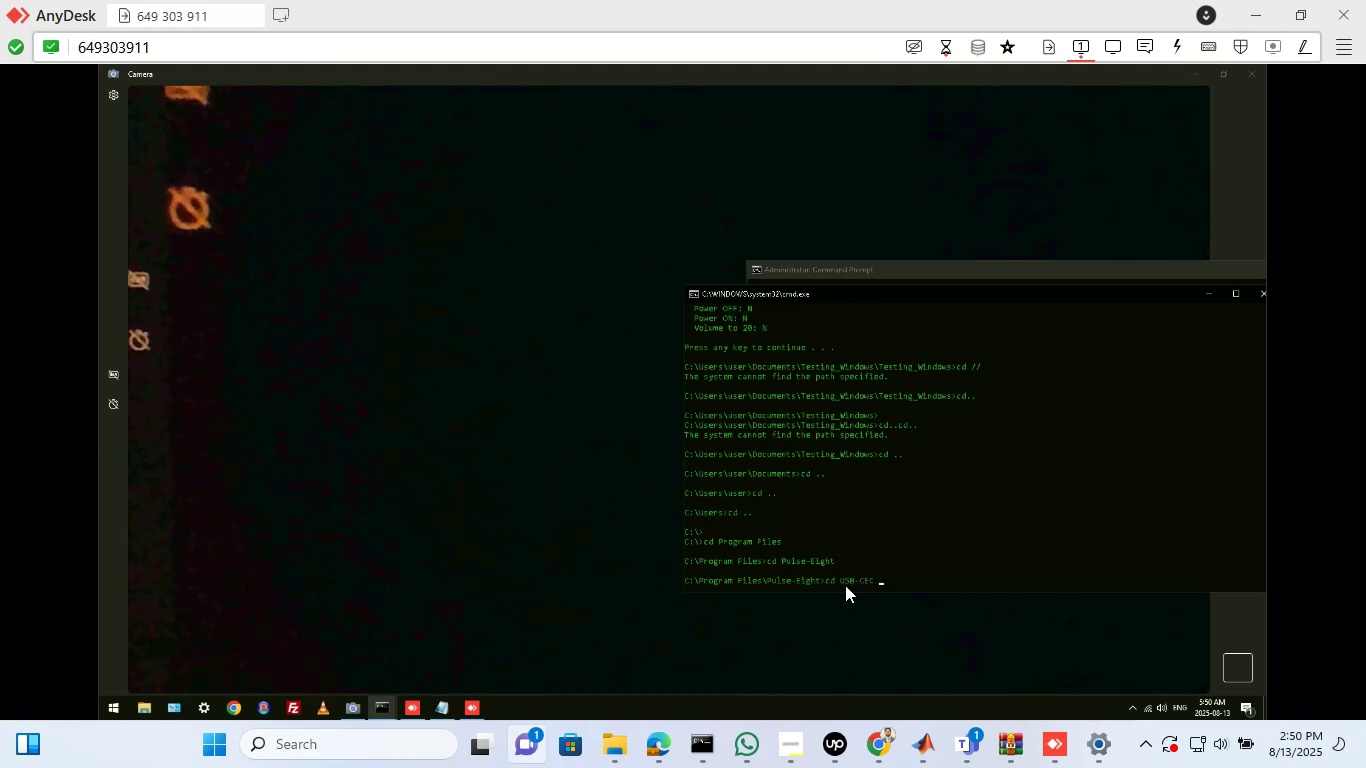 
key(Enter)
 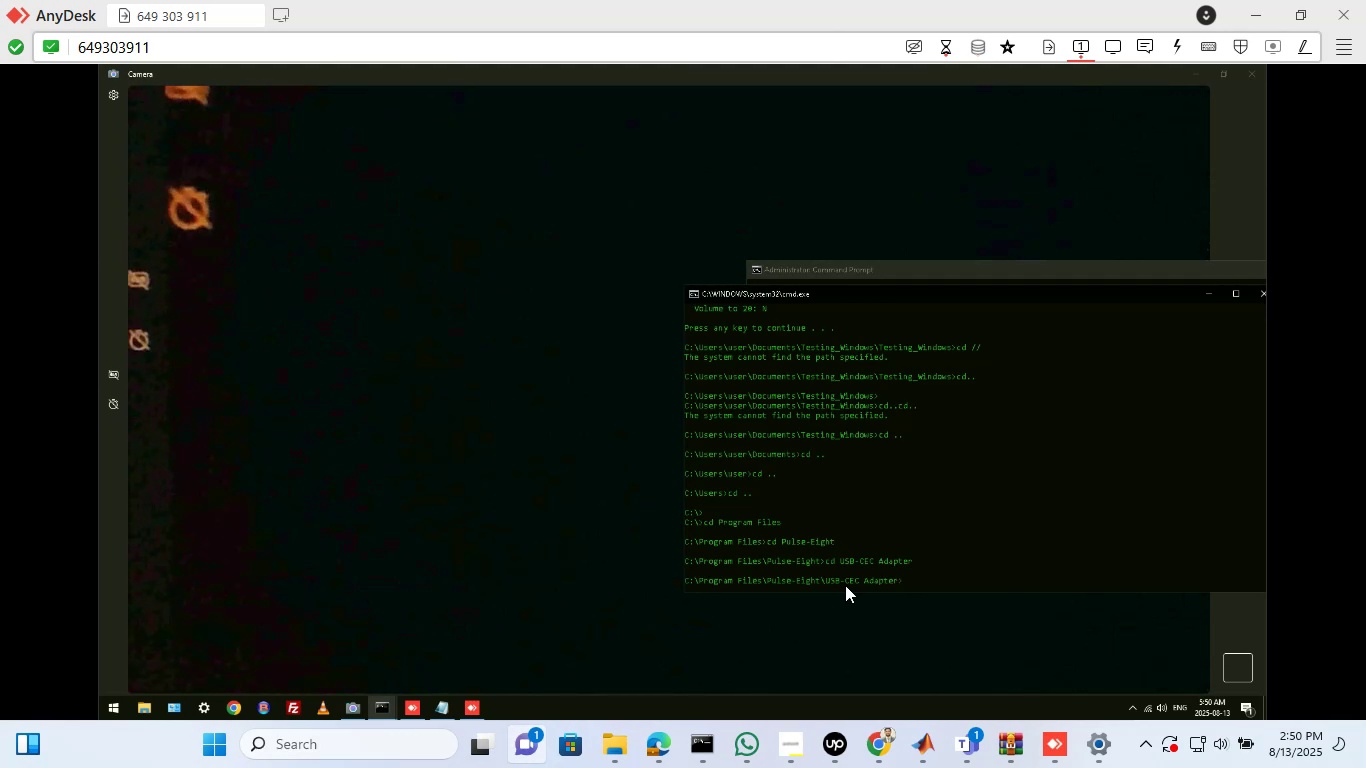 
wait(12.6)
 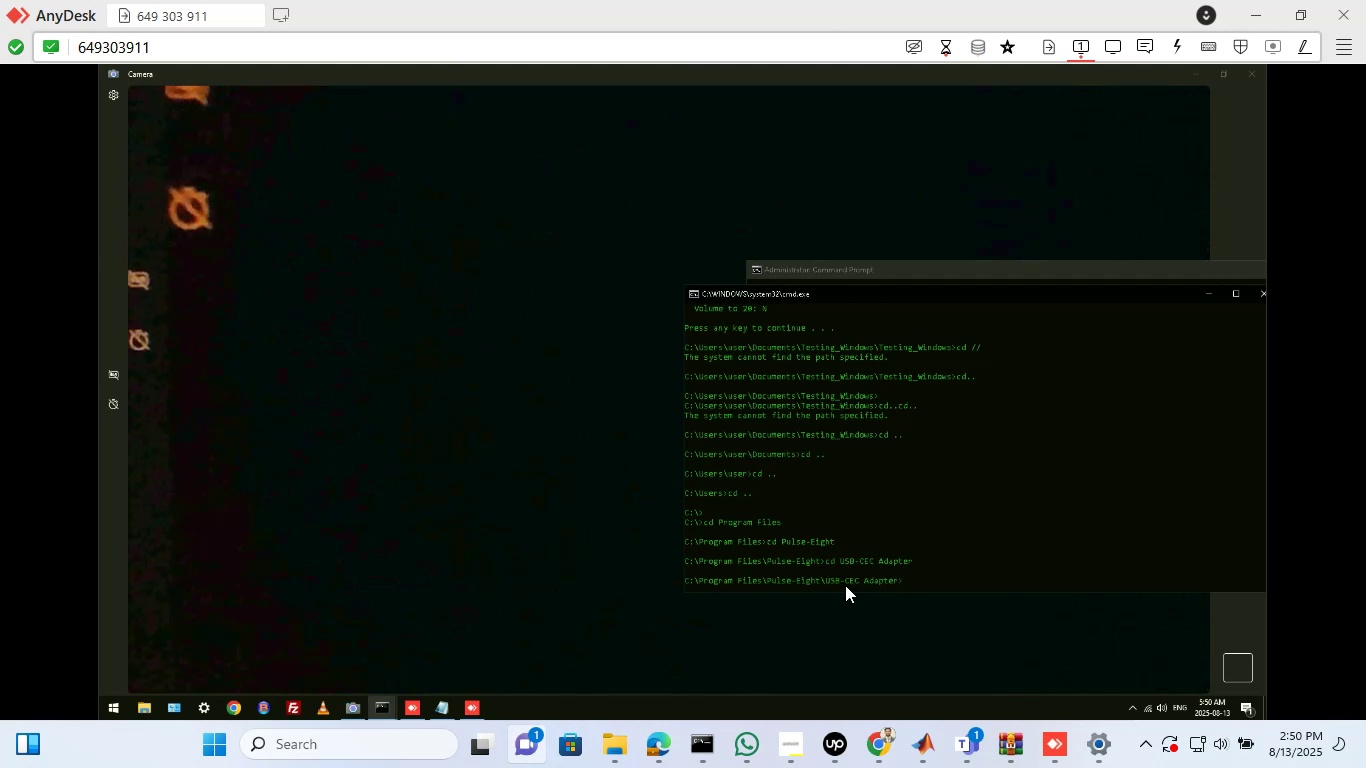 
left_click([928, 583])
 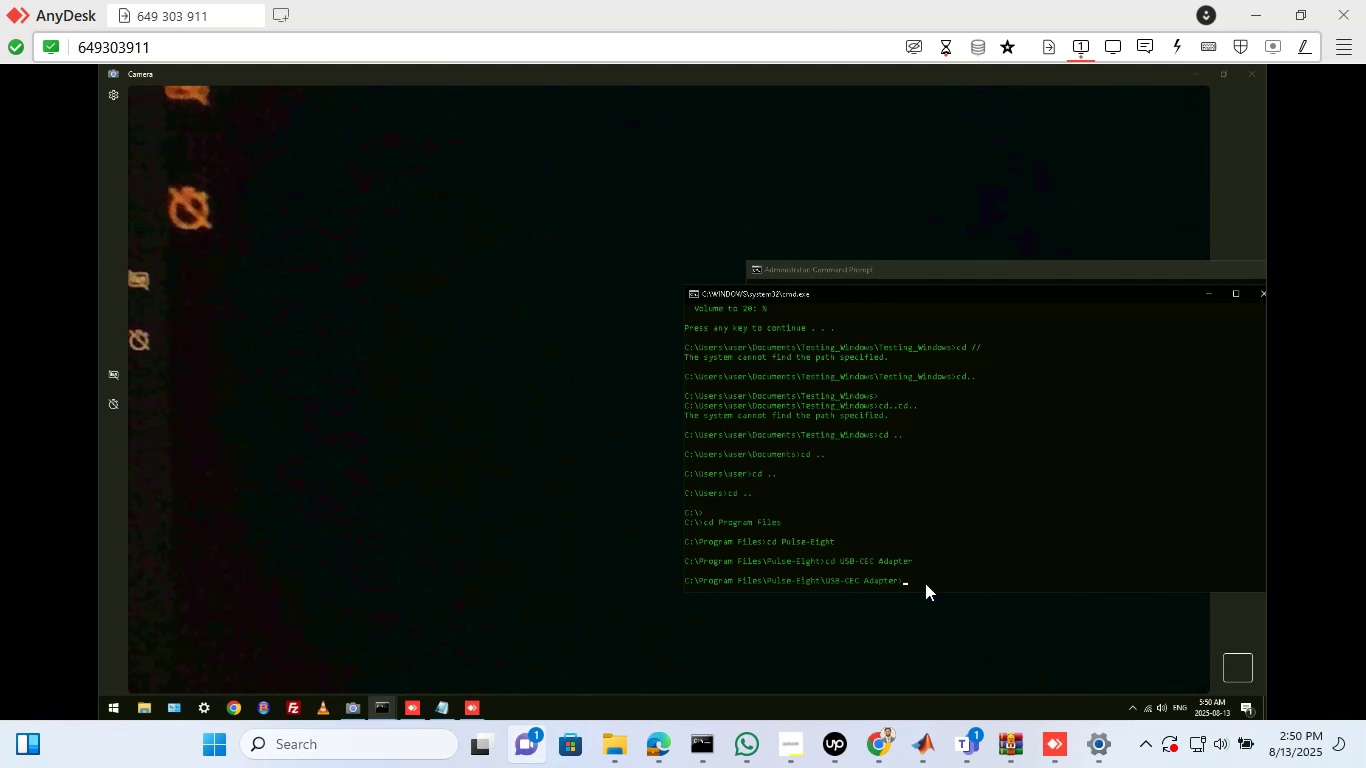 
type(echo volup)
 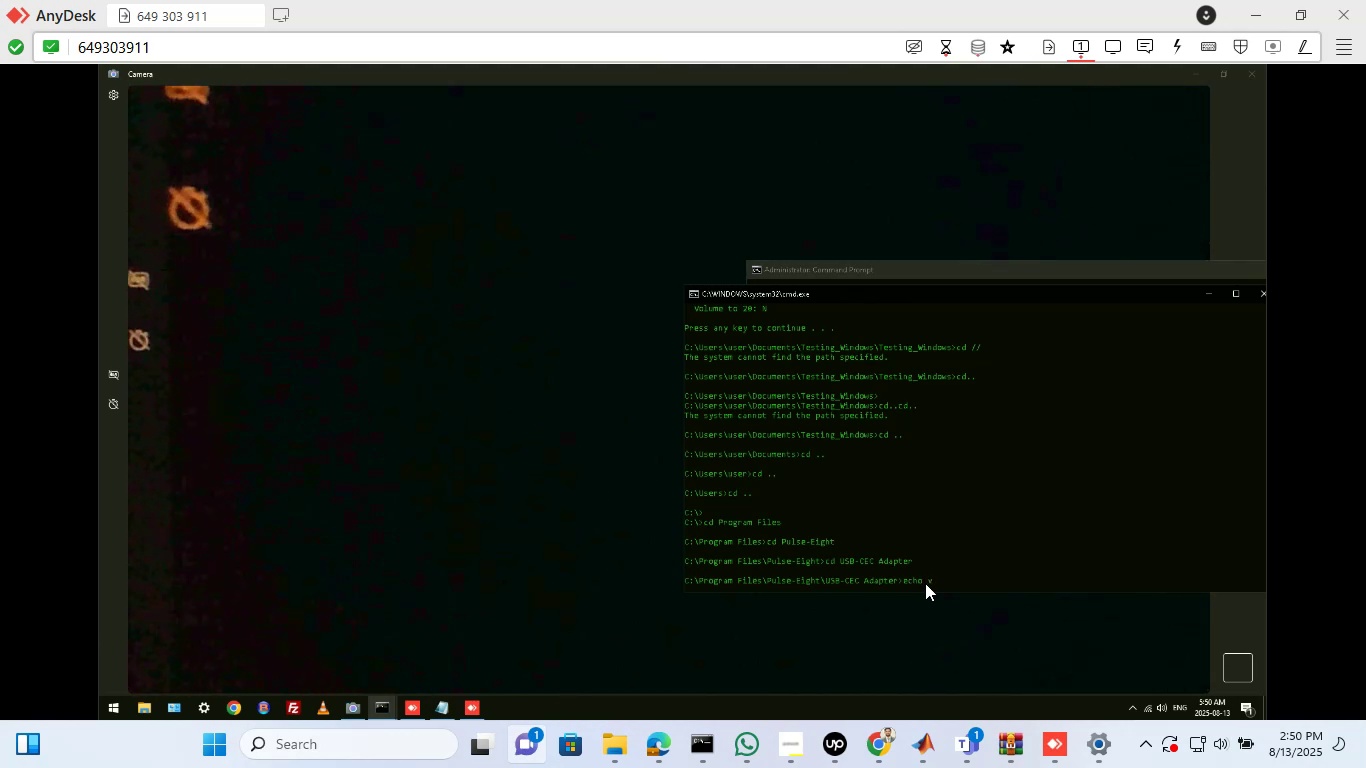 
wait(7.0)
 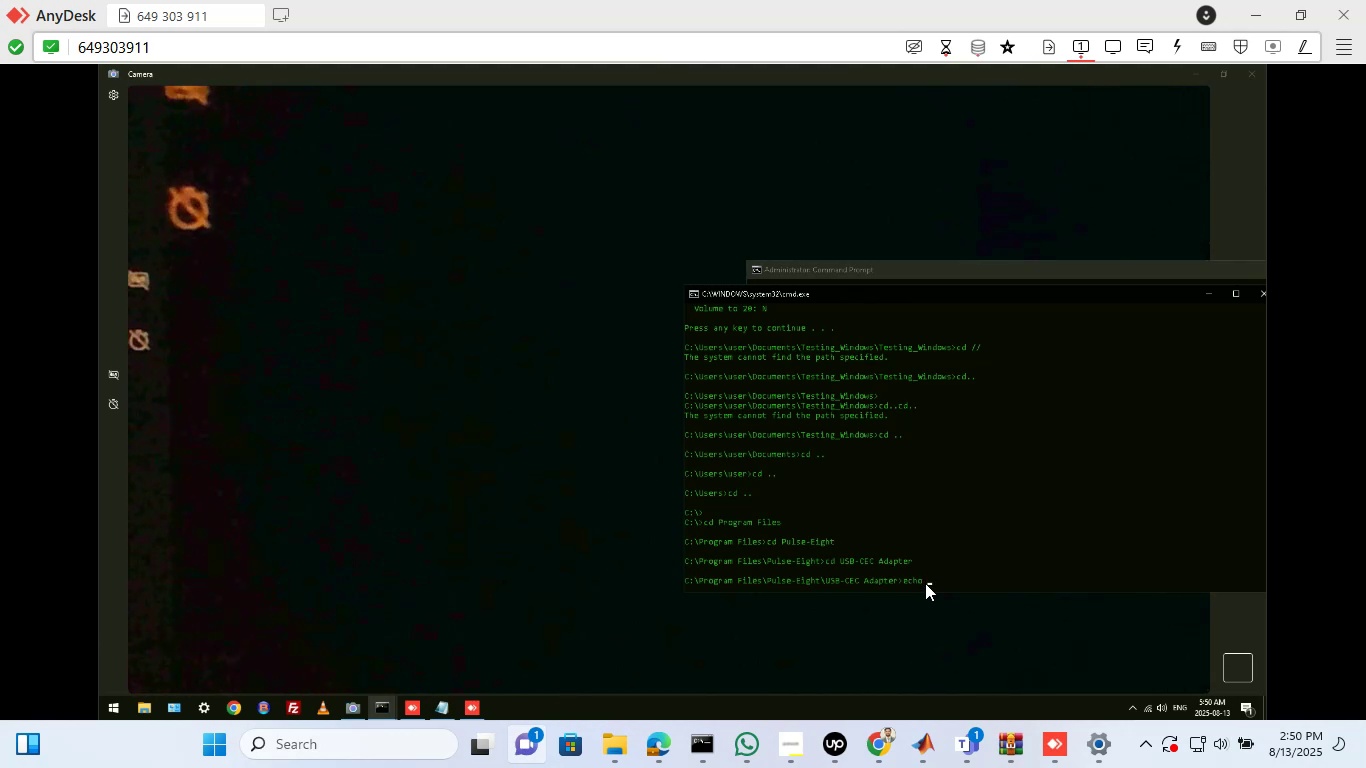 
type( | cec-client )
 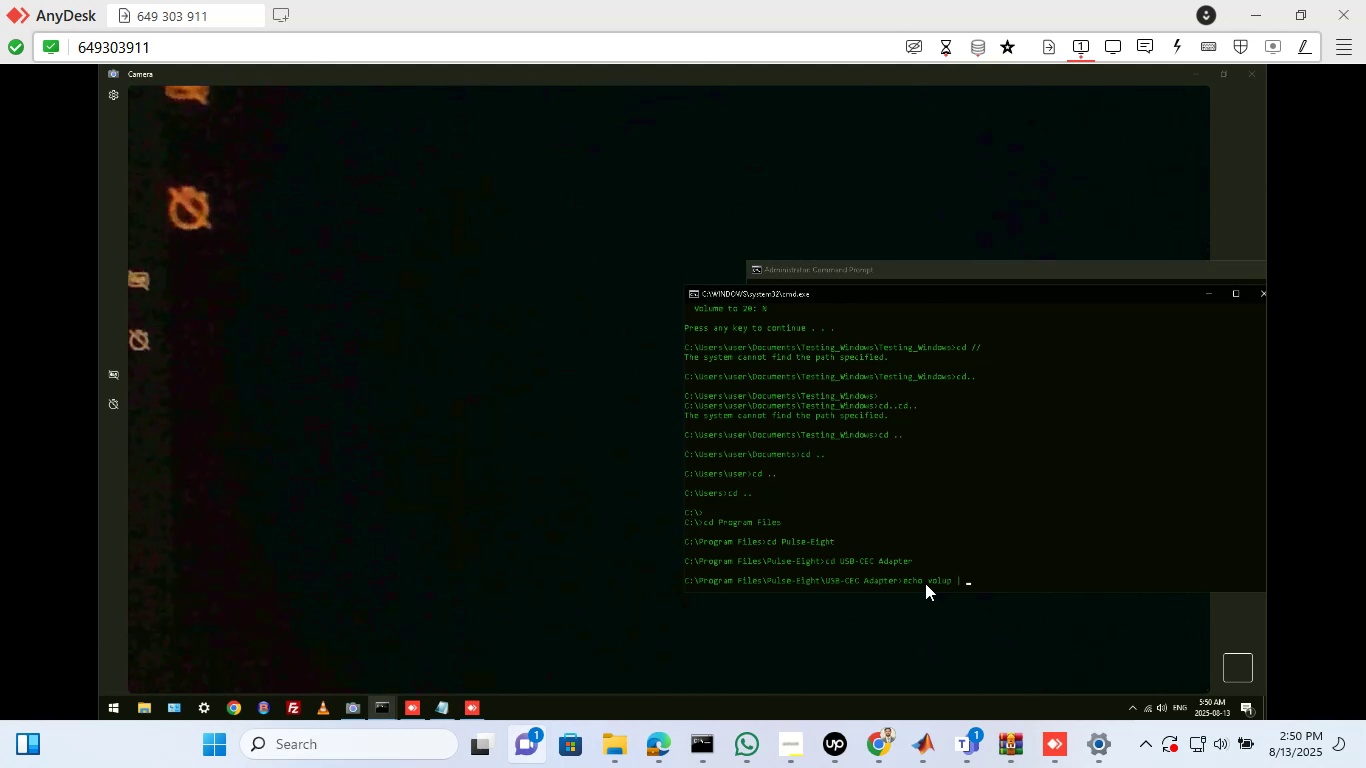 
wait(8.37)
 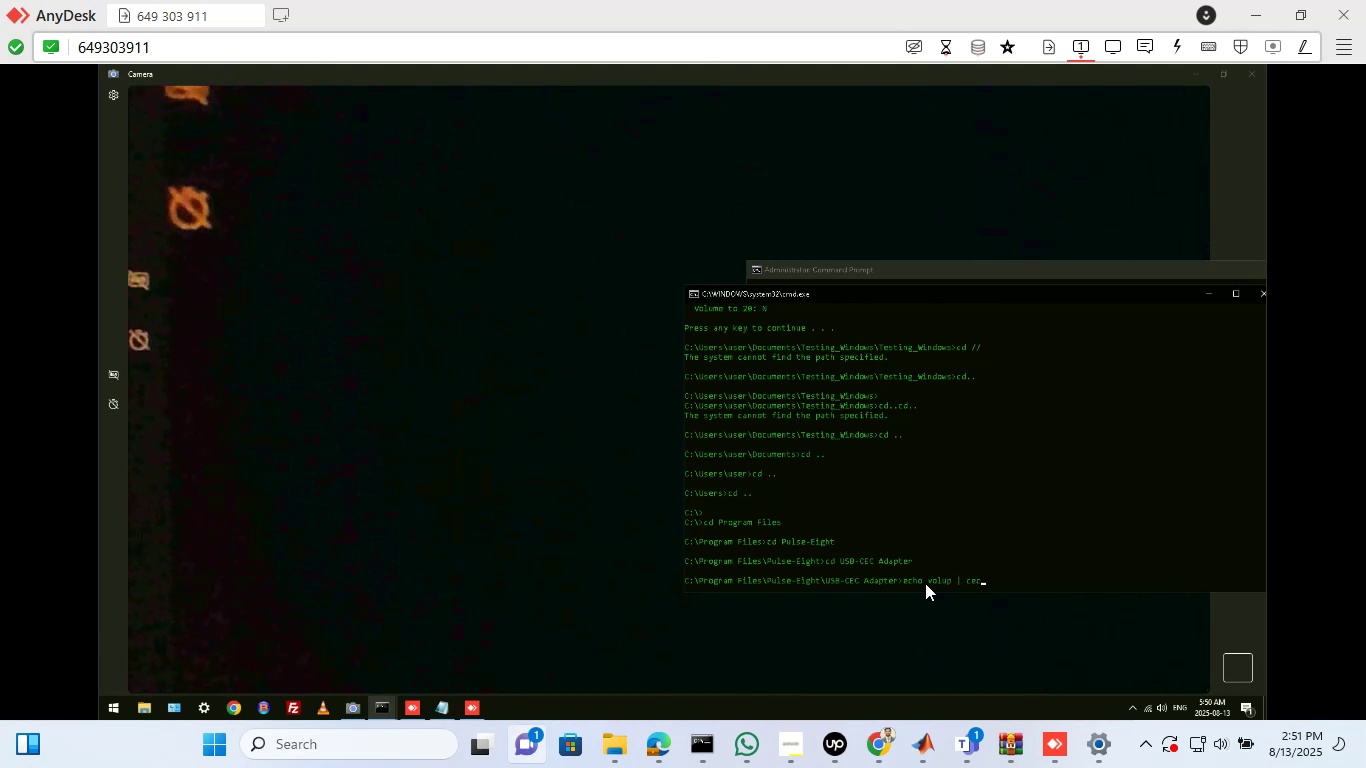 
key(Space)
 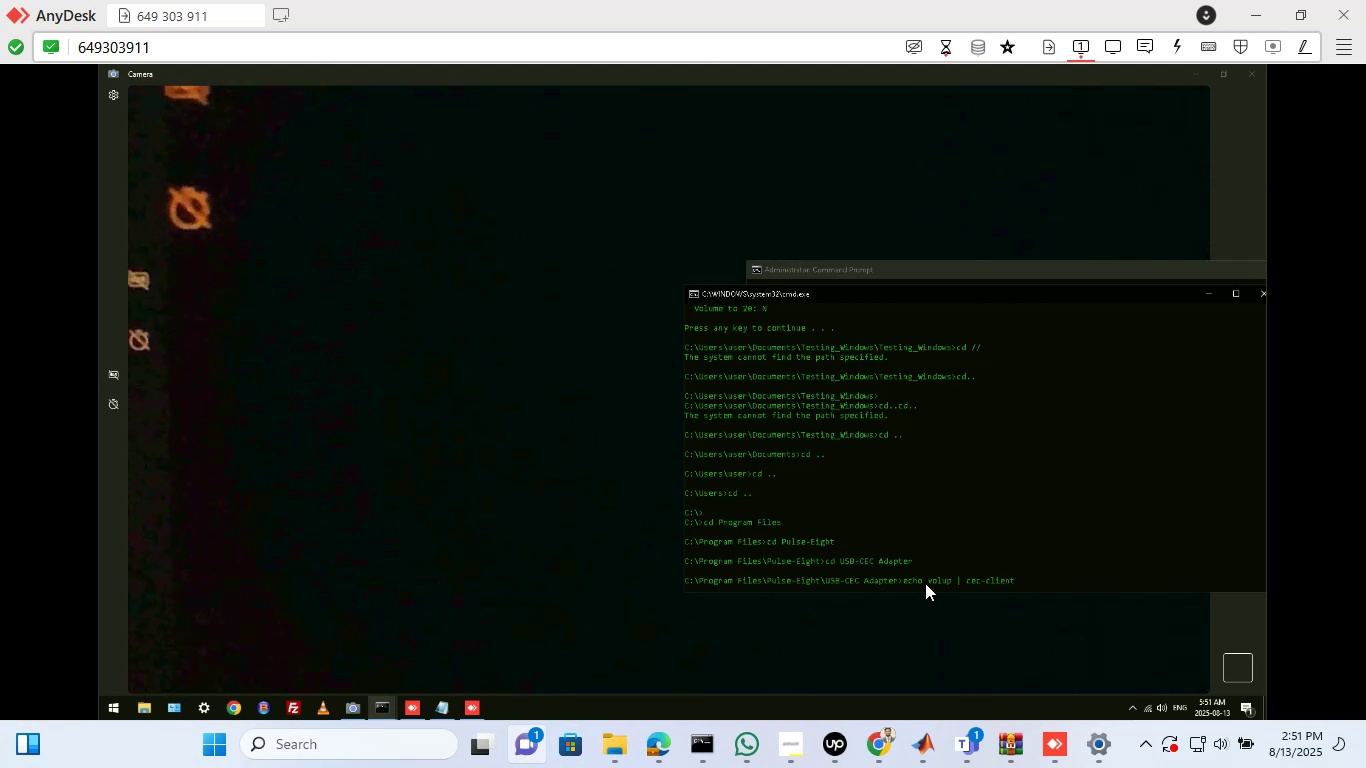 
key(Minus)
 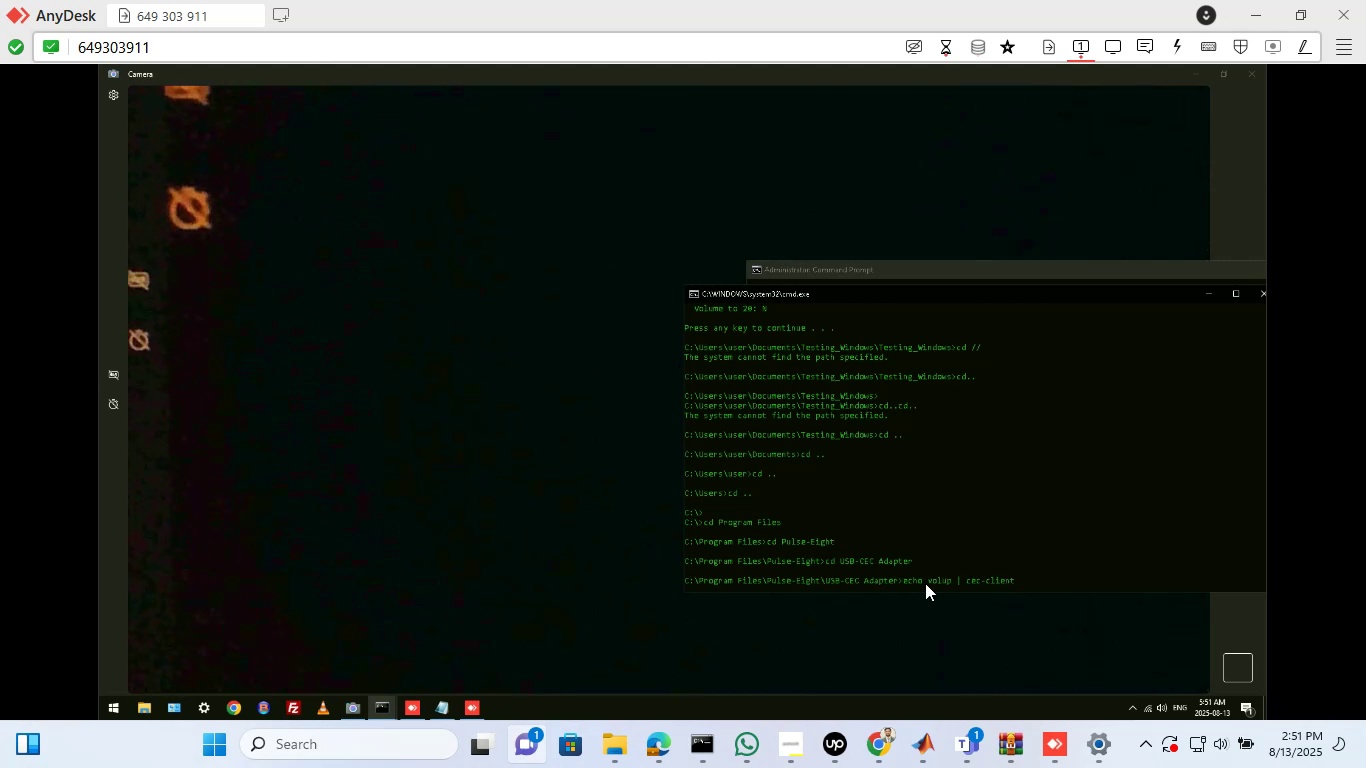 
key(S)
 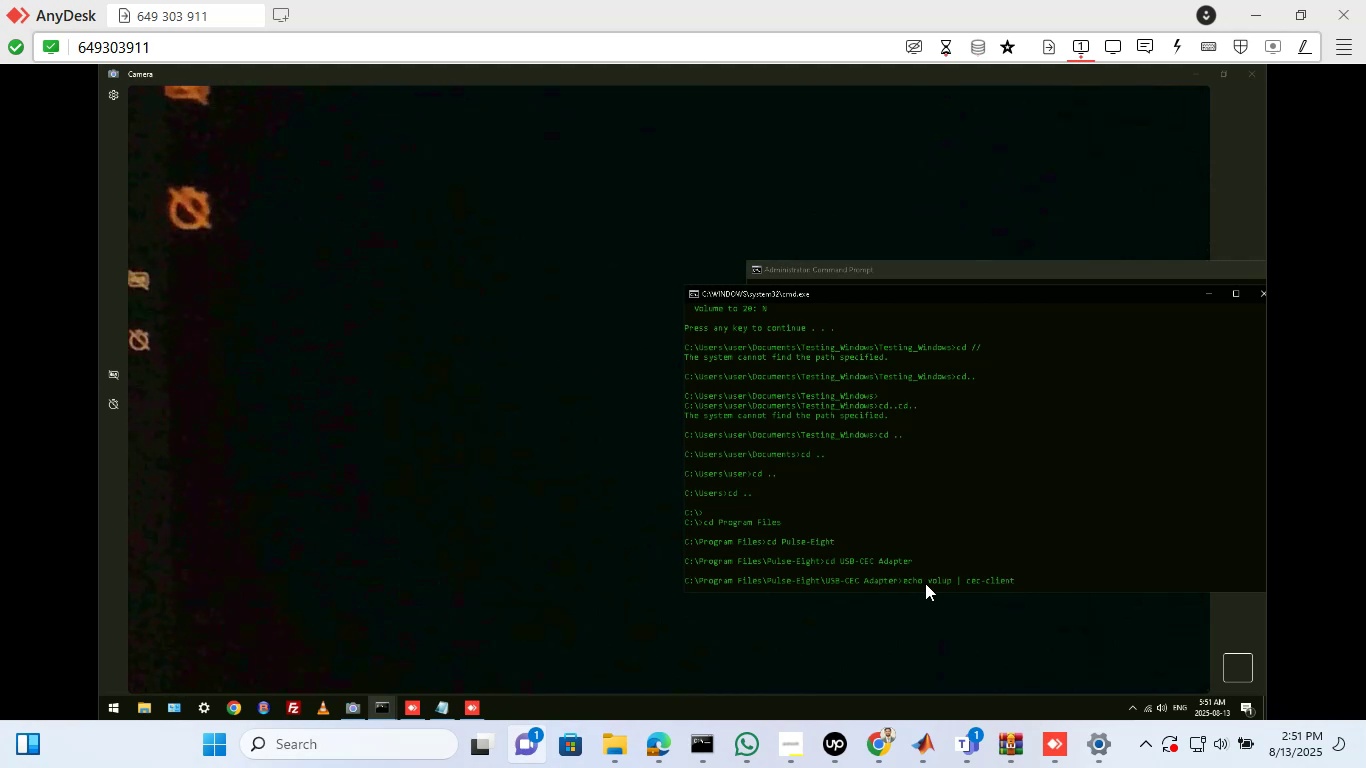 
key(Space)
 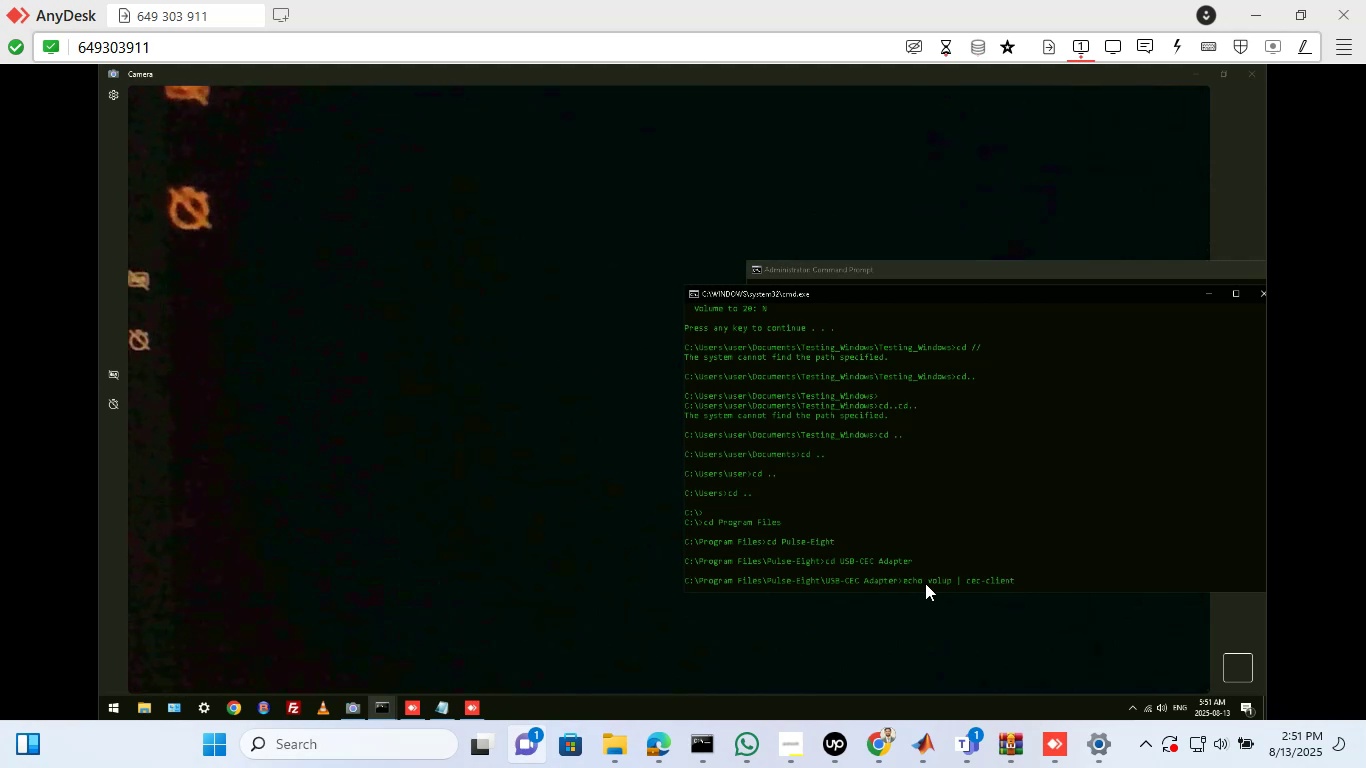 
key(Minus)
 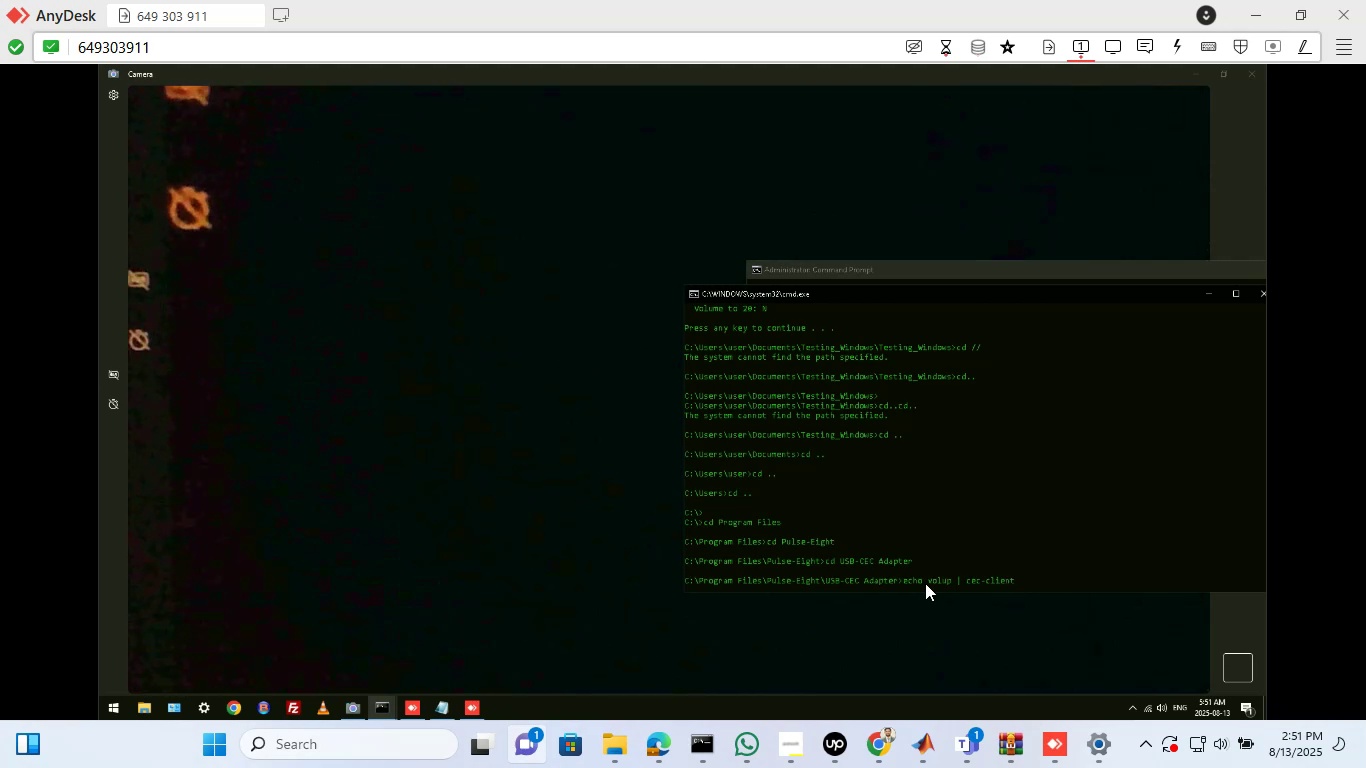 
key(D)
 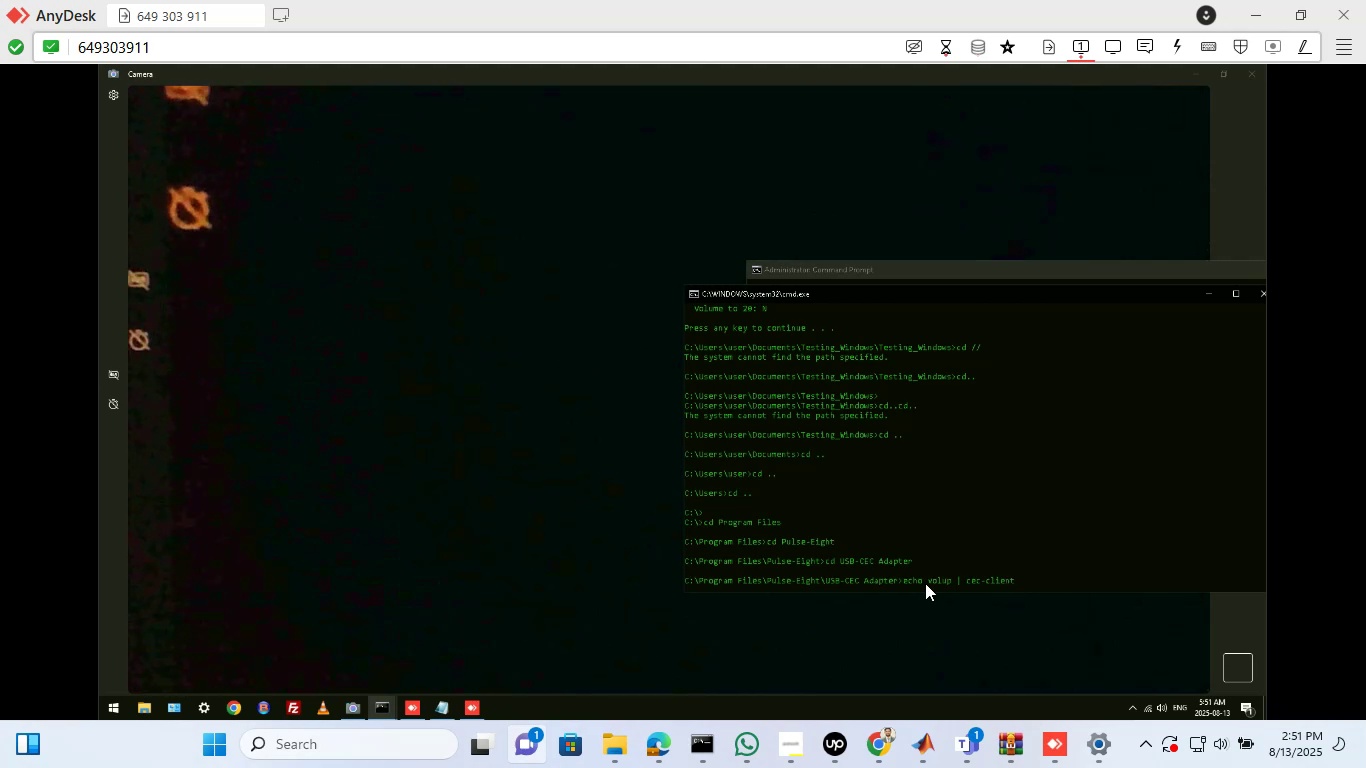 
key(Space)
 